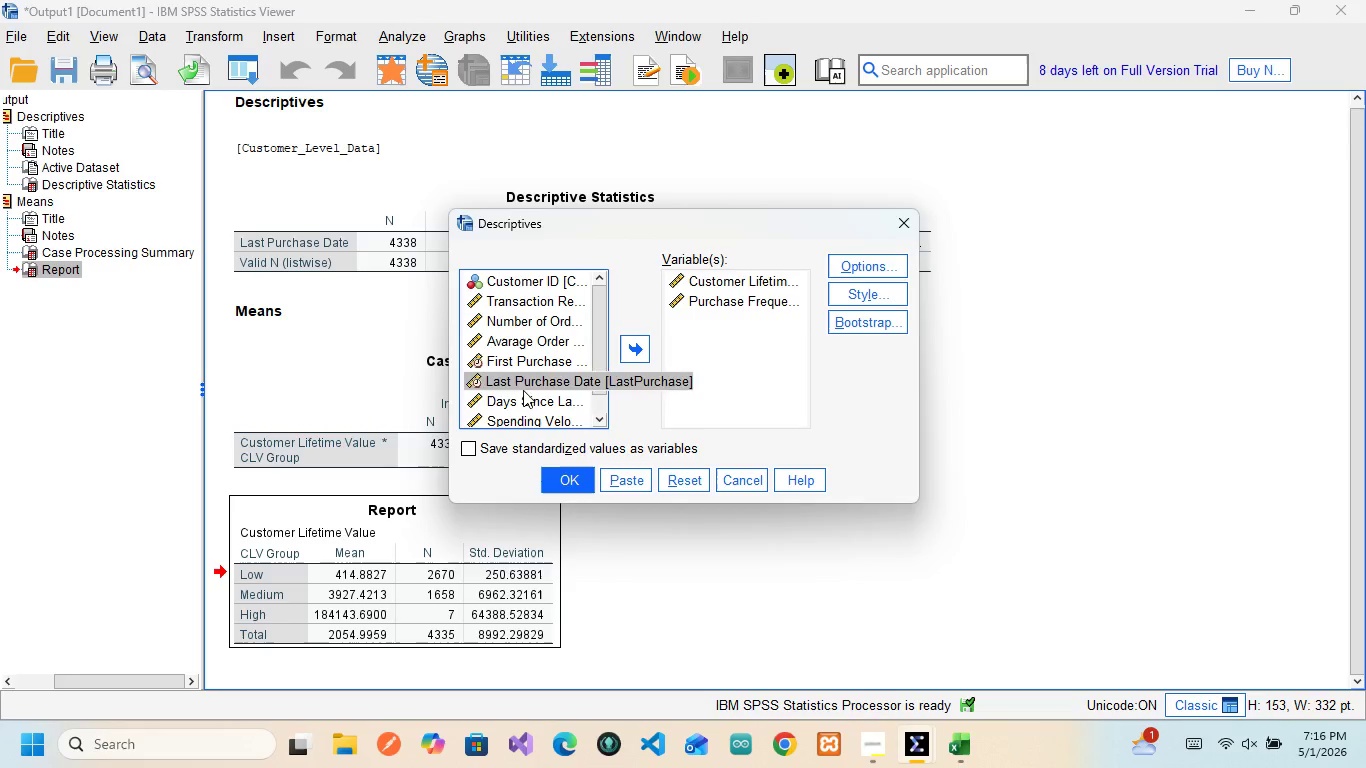 
scroll: coordinate [523, 400], scroll_direction: down, amount: 1.0
 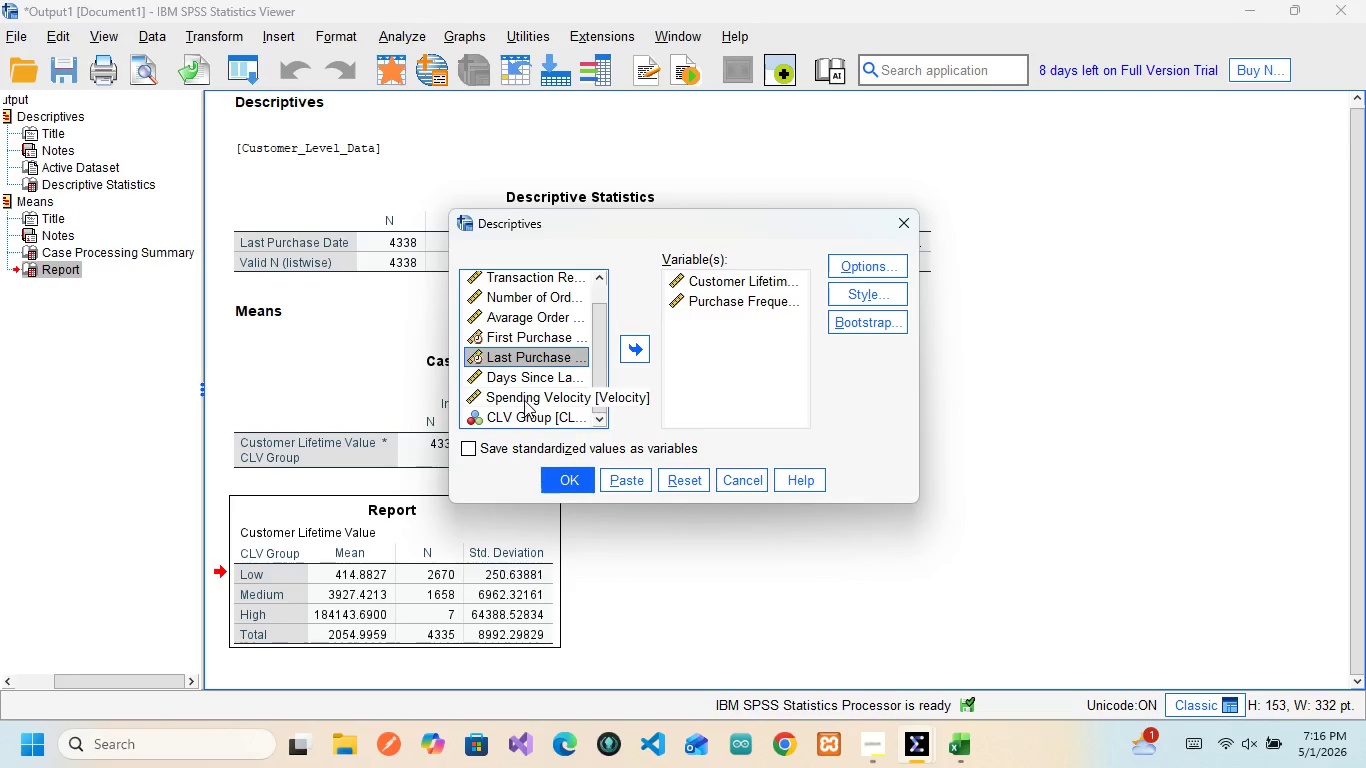 
left_click([524, 400])
 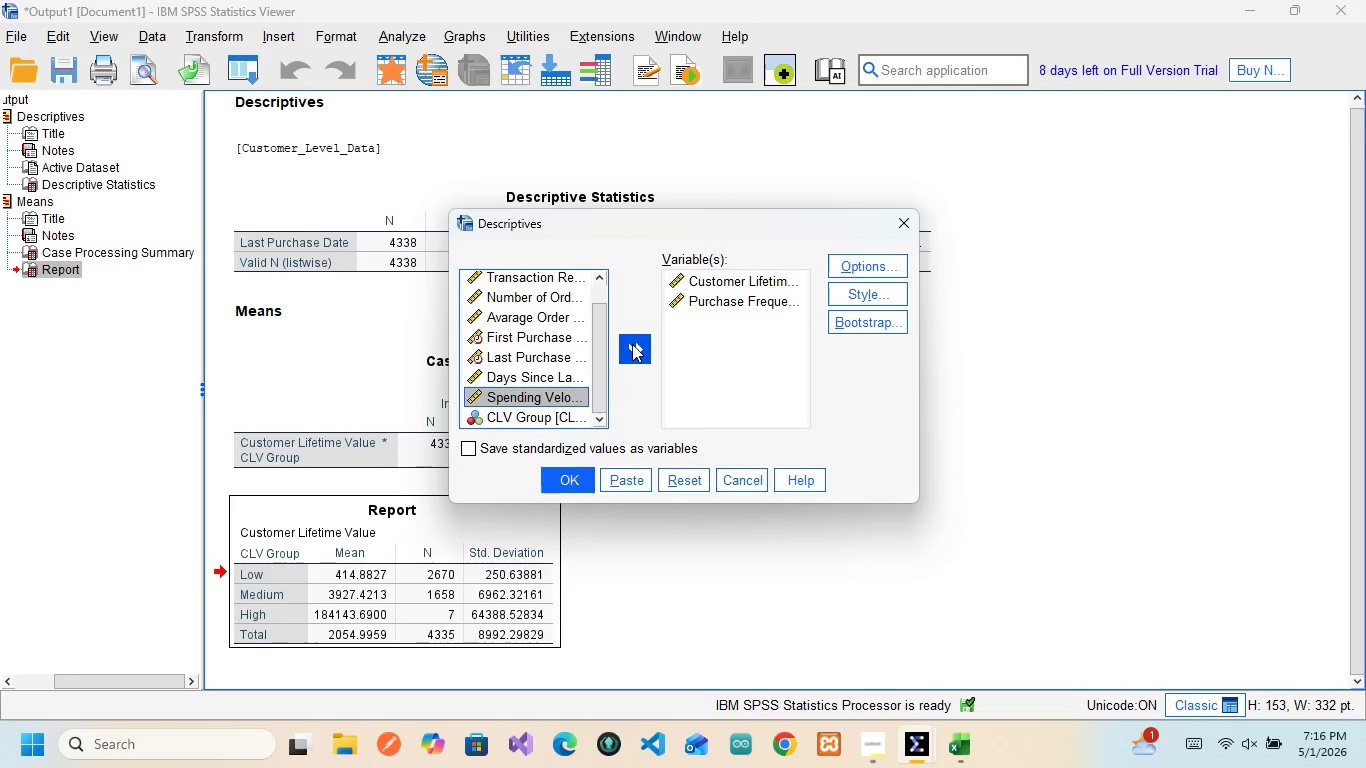 
left_click([632, 344])
 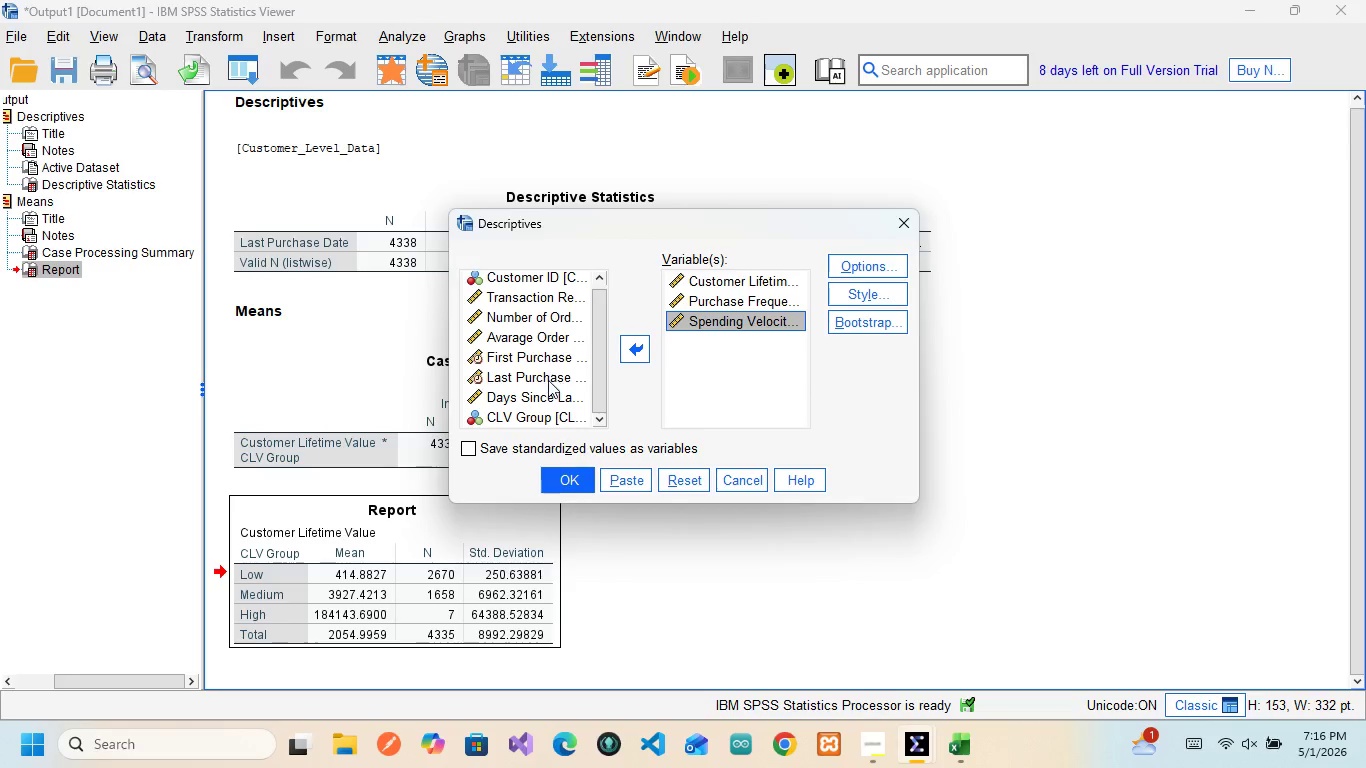 
scroll: coordinate [548, 384], scroll_direction: up, amount: 6.0
 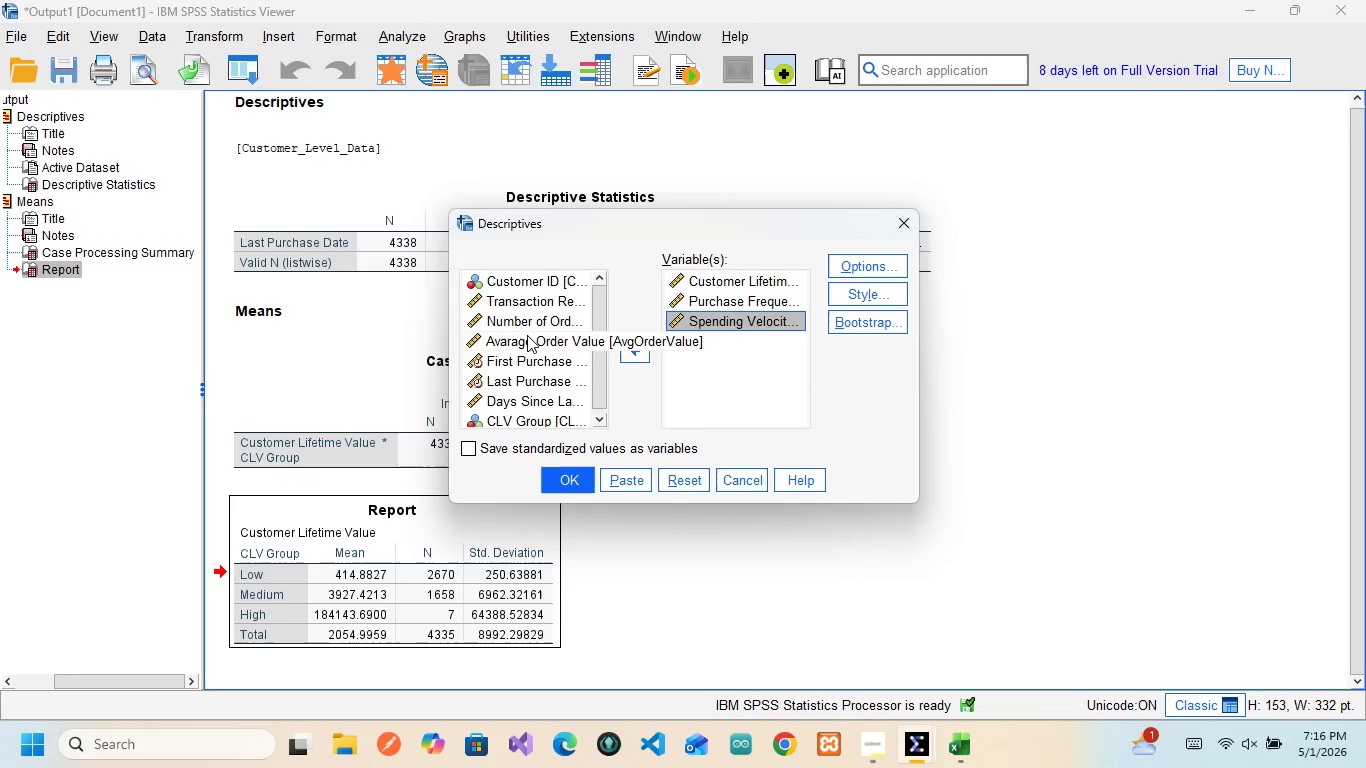 
mouse_move([528, 363])
 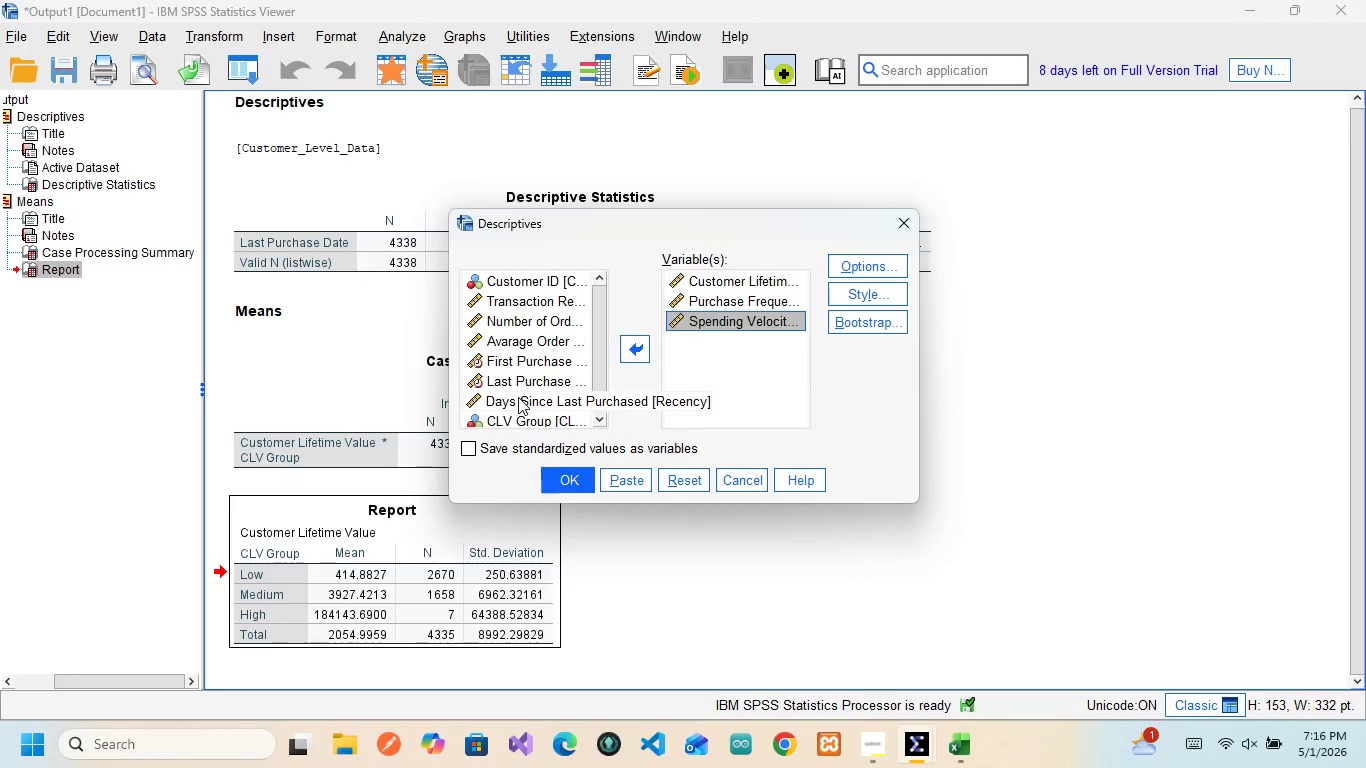 
left_click([518, 397])
 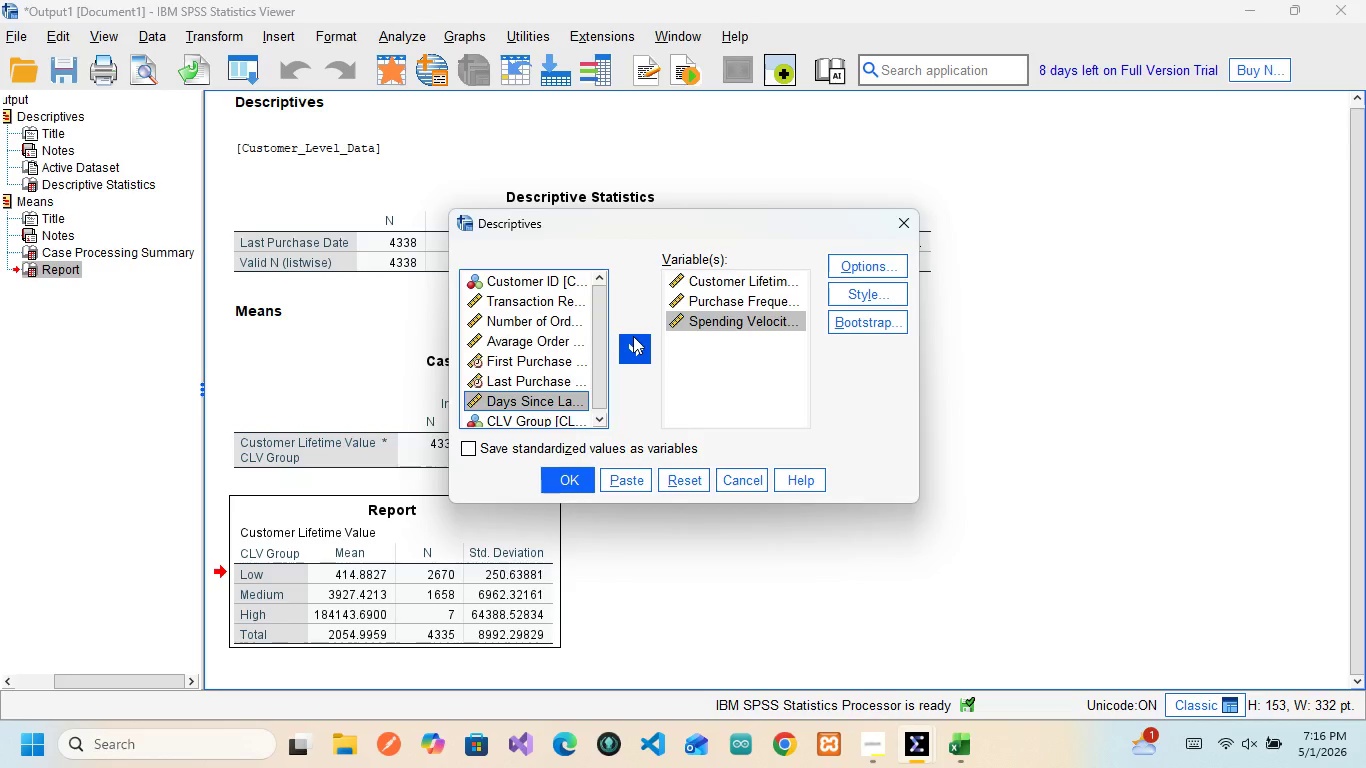 
left_click([633, 336])
 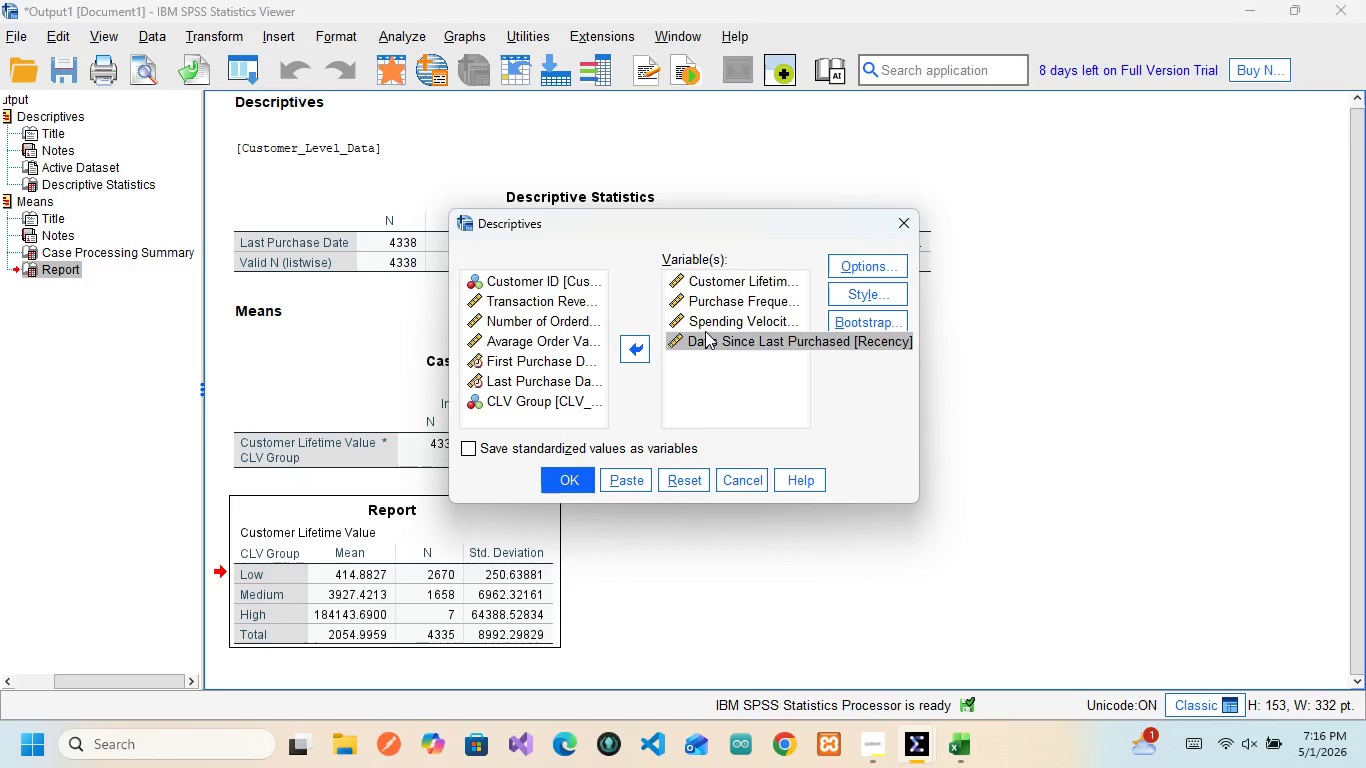 
wait(8.09)
 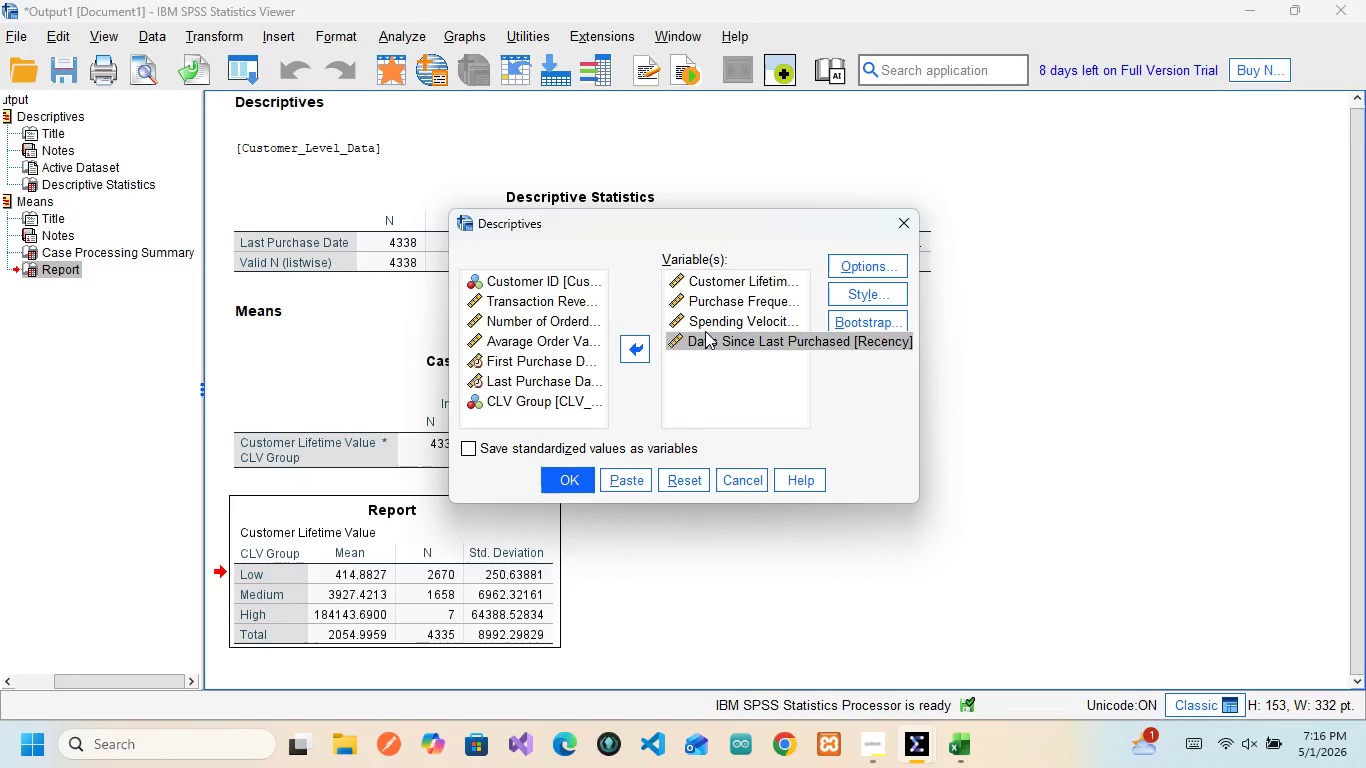 
left_click([638, 471])
 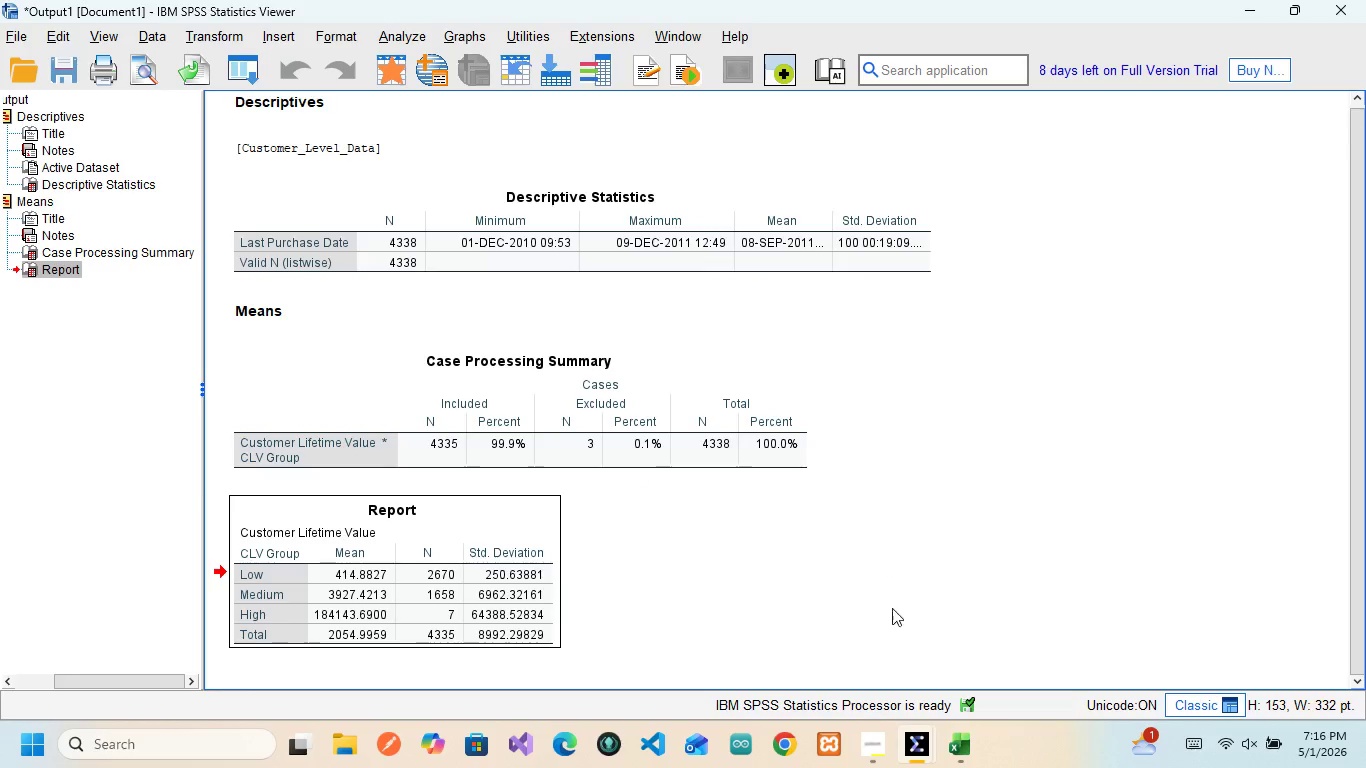 
mouse_move([896, 708])
 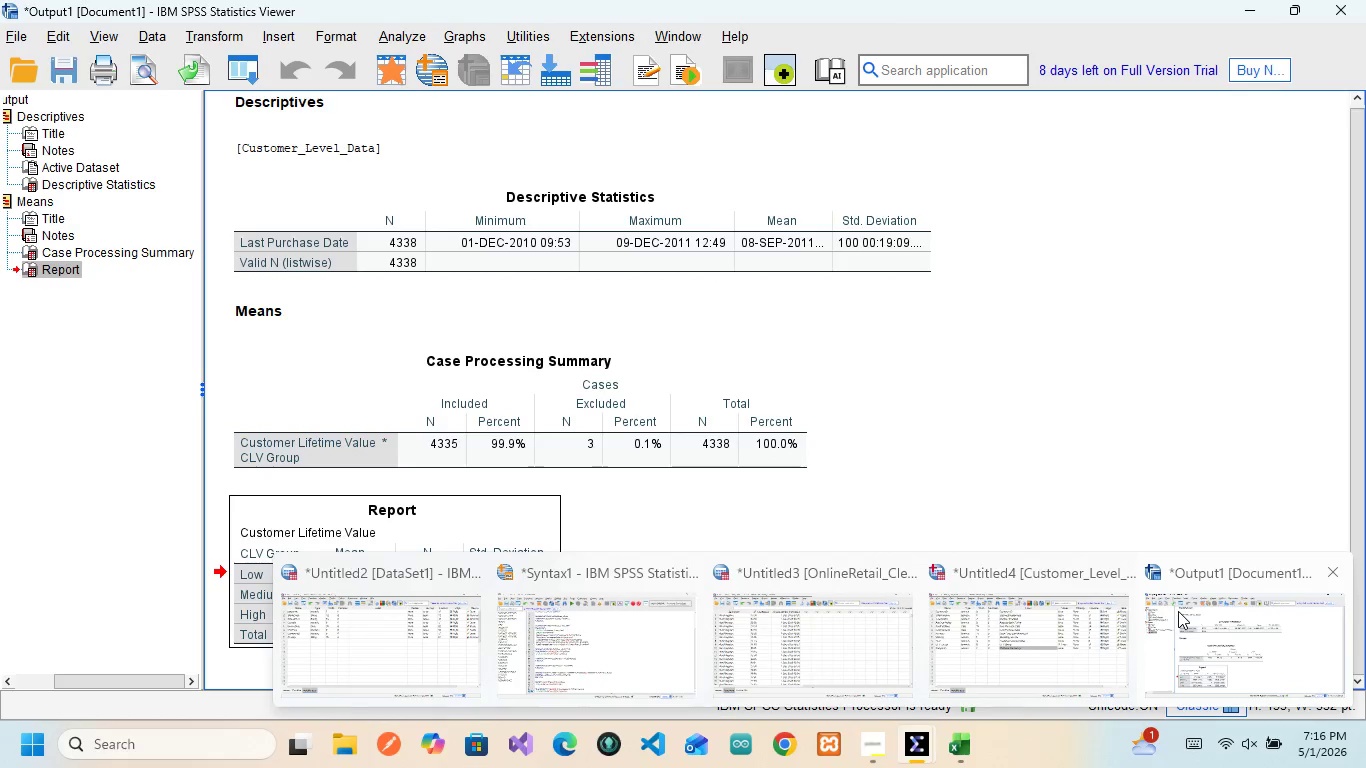 
left_click([1178, 611])
 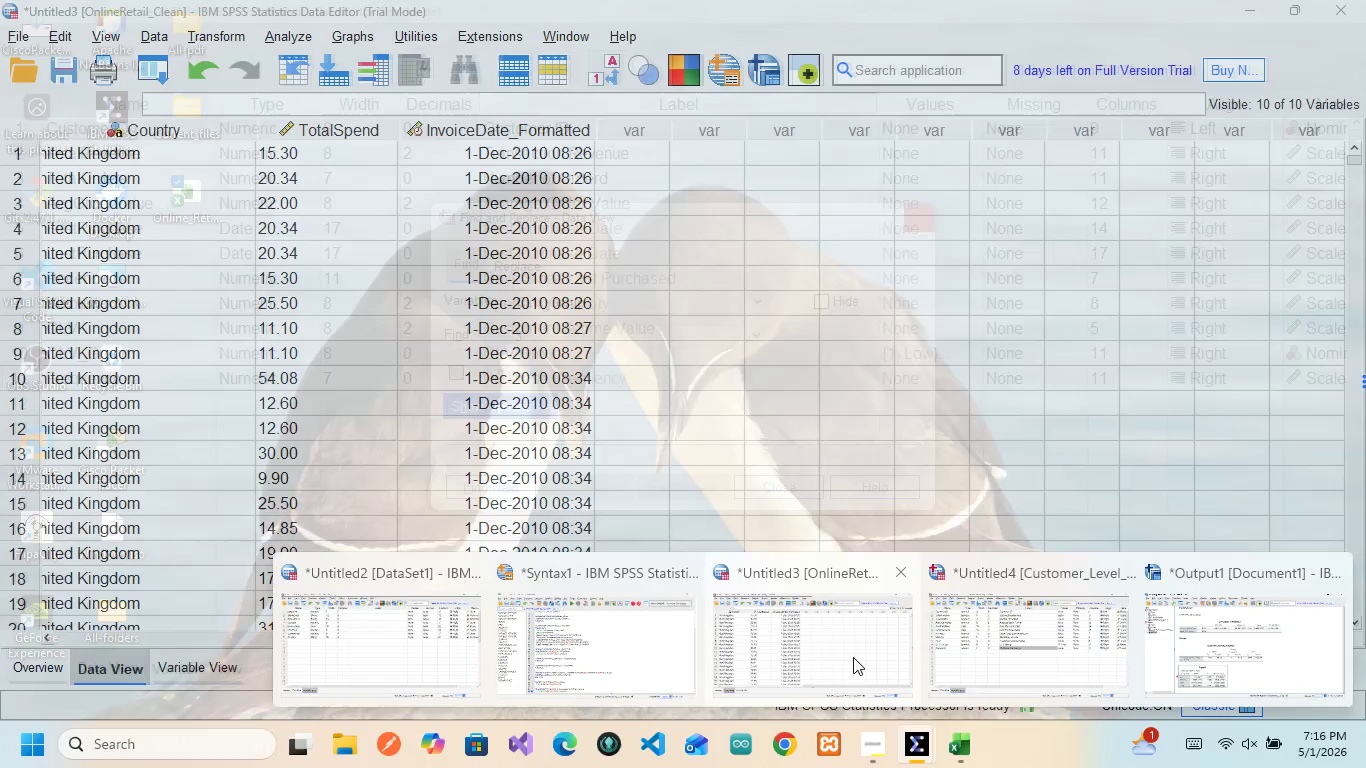 
left_click([648, 643])
 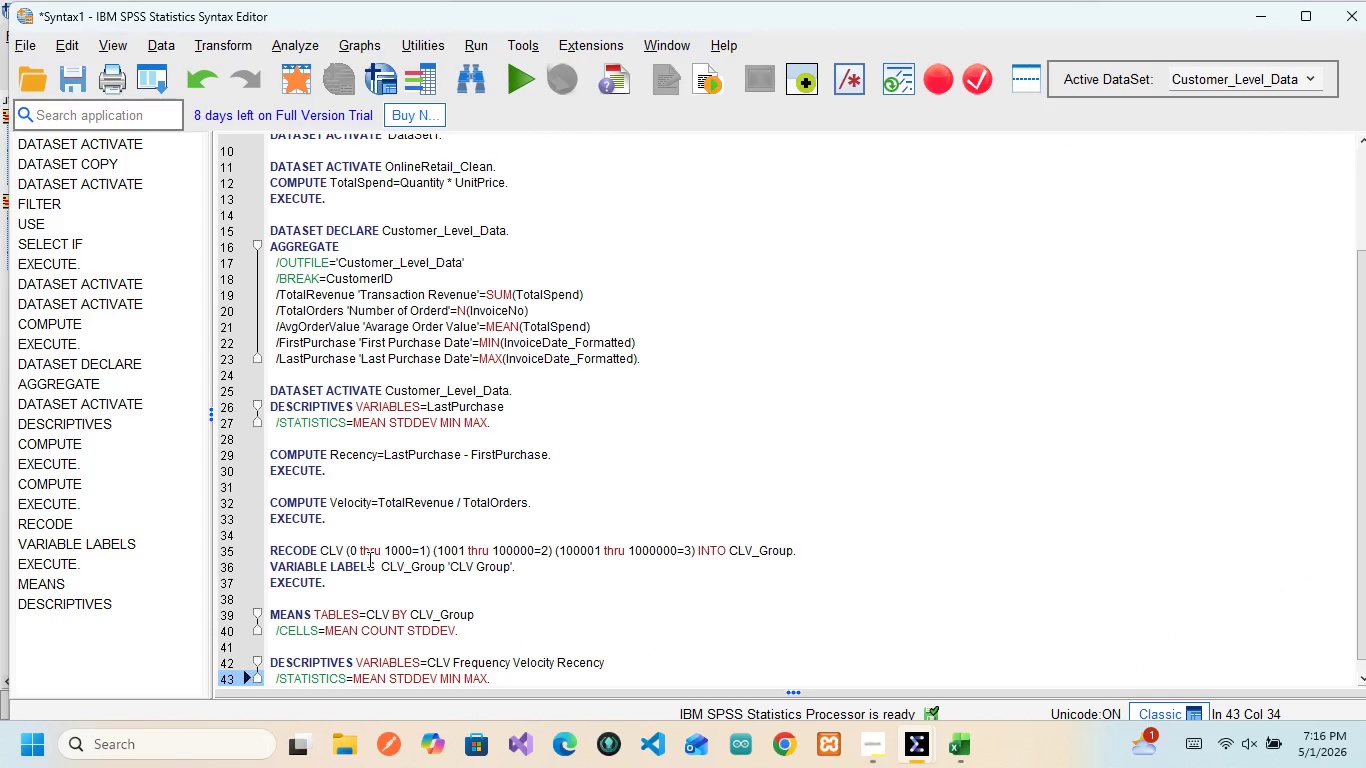 
scroll: coordinate [368, 559], scroll_direction: down, amount: 3.0
 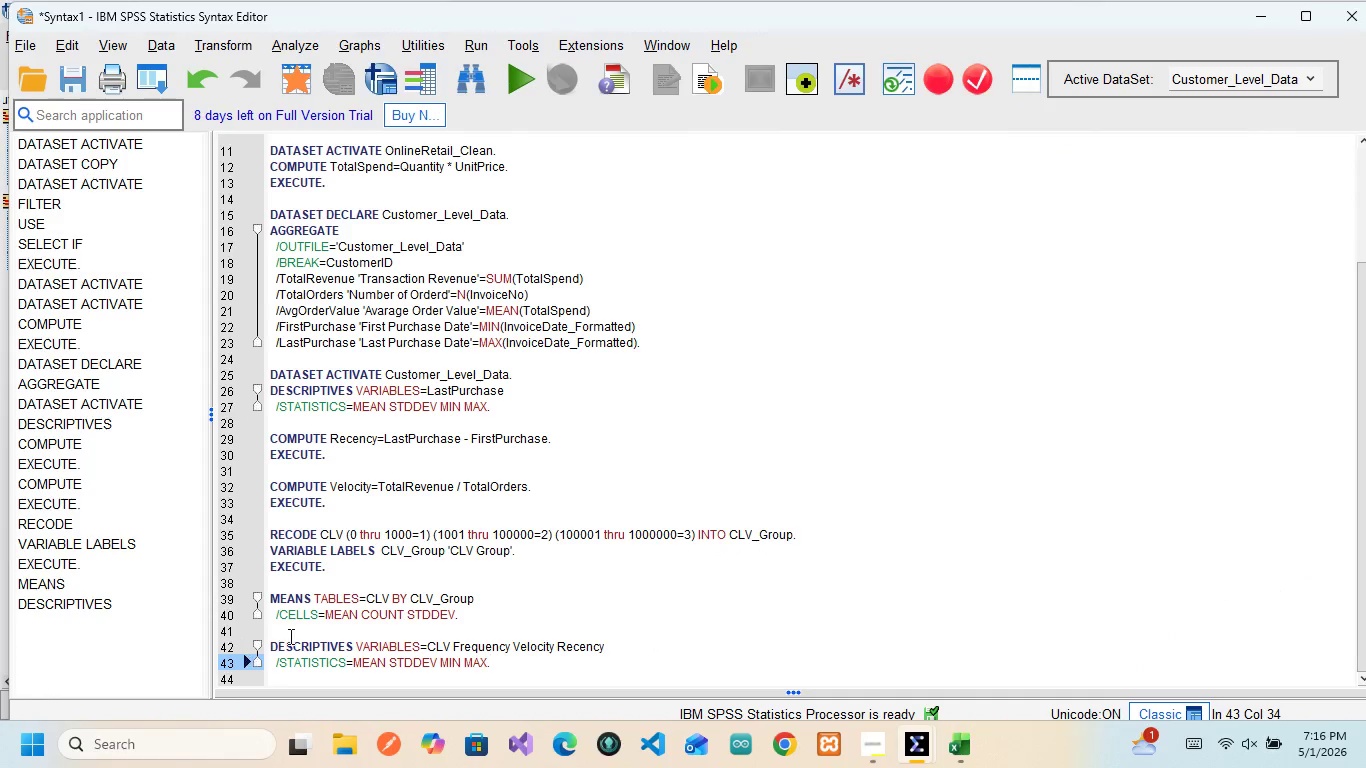 
wait(8.41)
 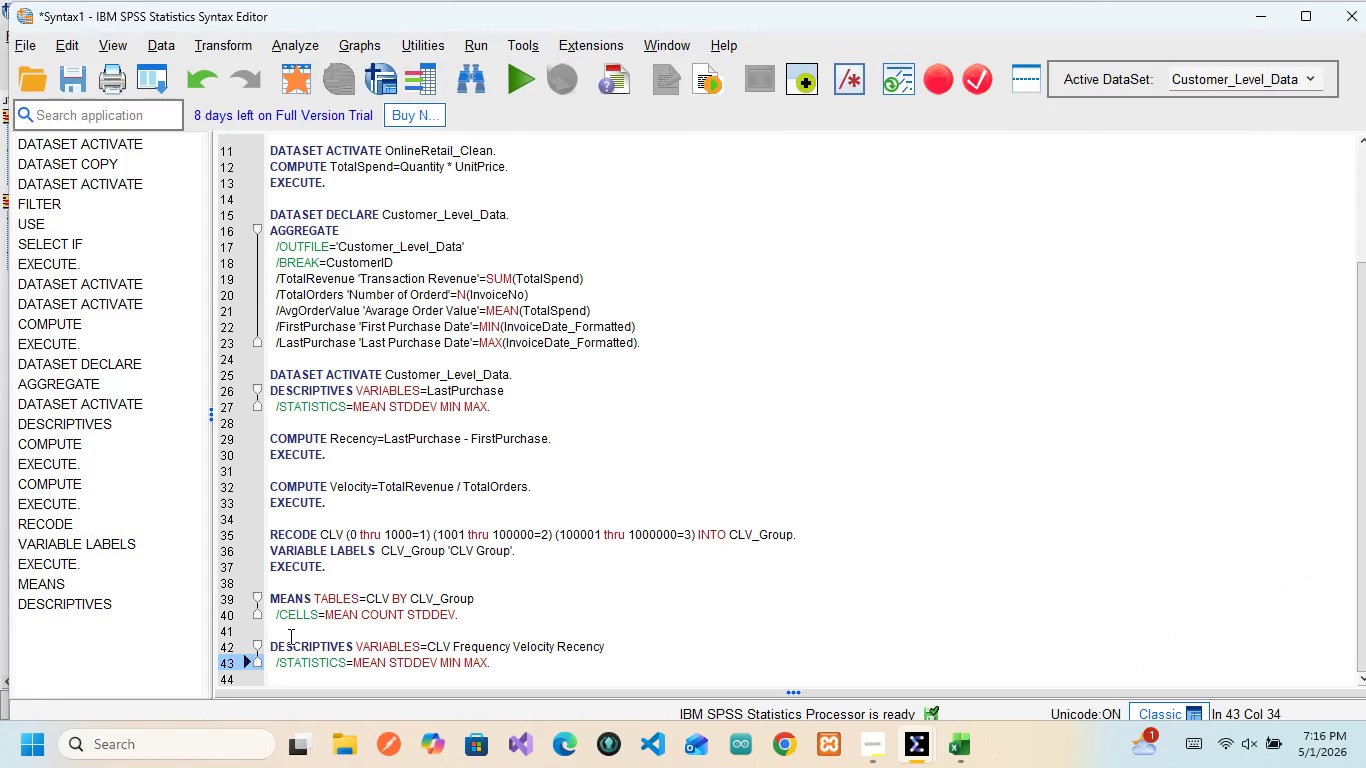 
left_click_drag(start_coordinate=[495, 669], to_coordinate=[256, 641])
 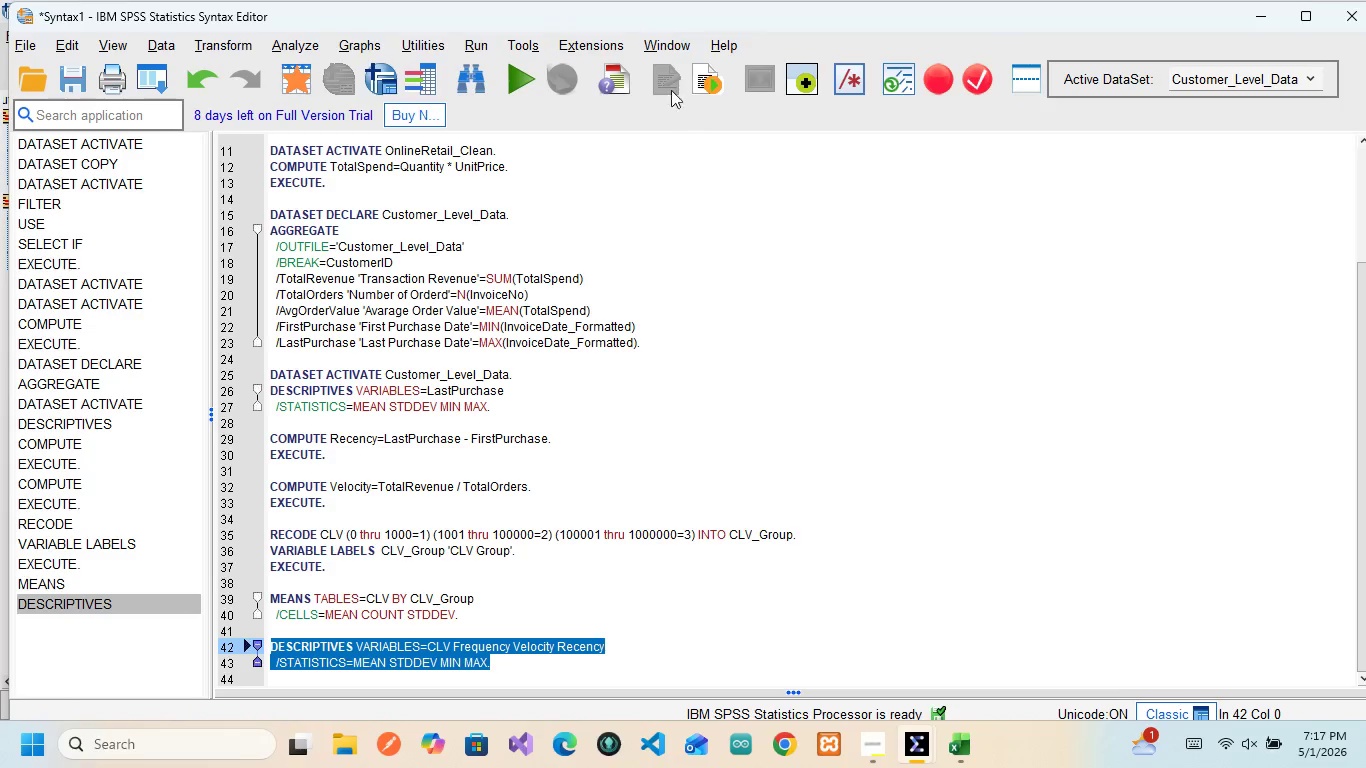 
left_click([508, 81])
 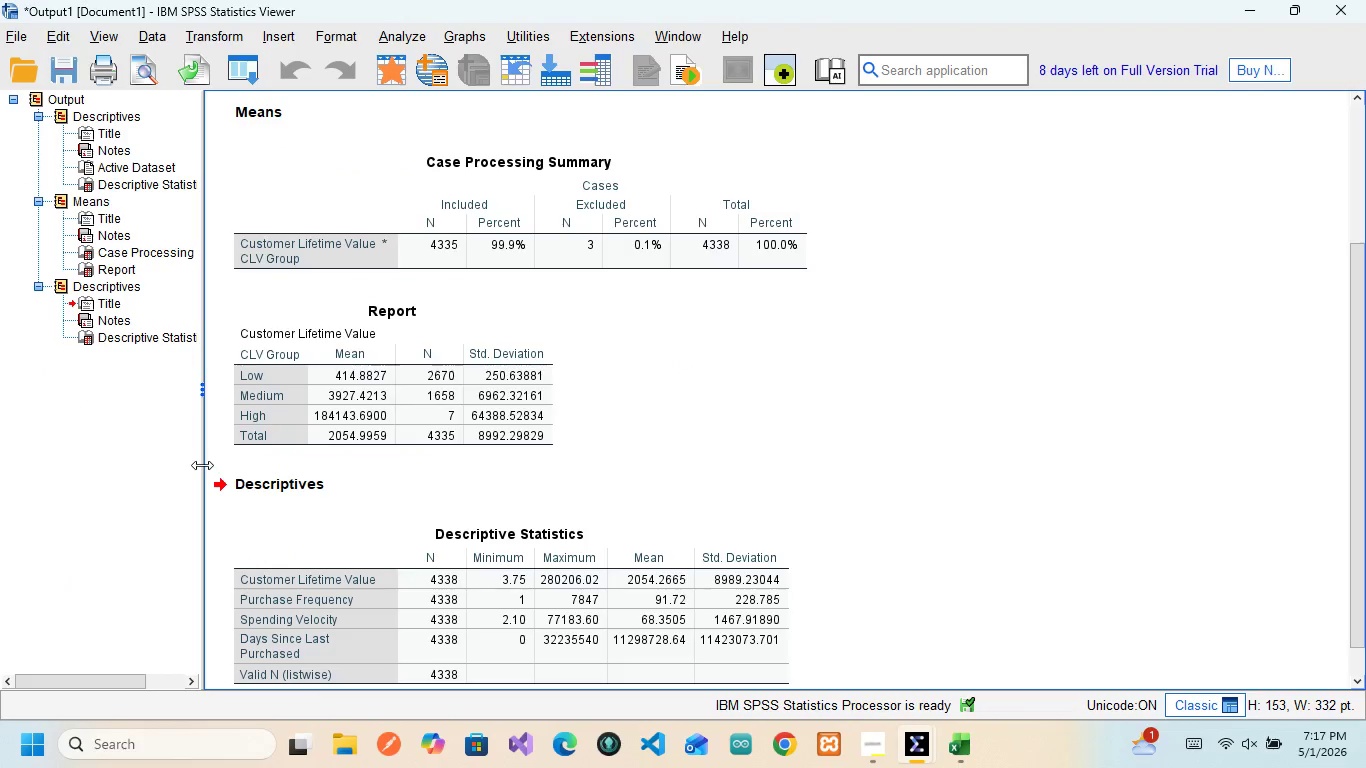 
mouse_move([325, 536])
 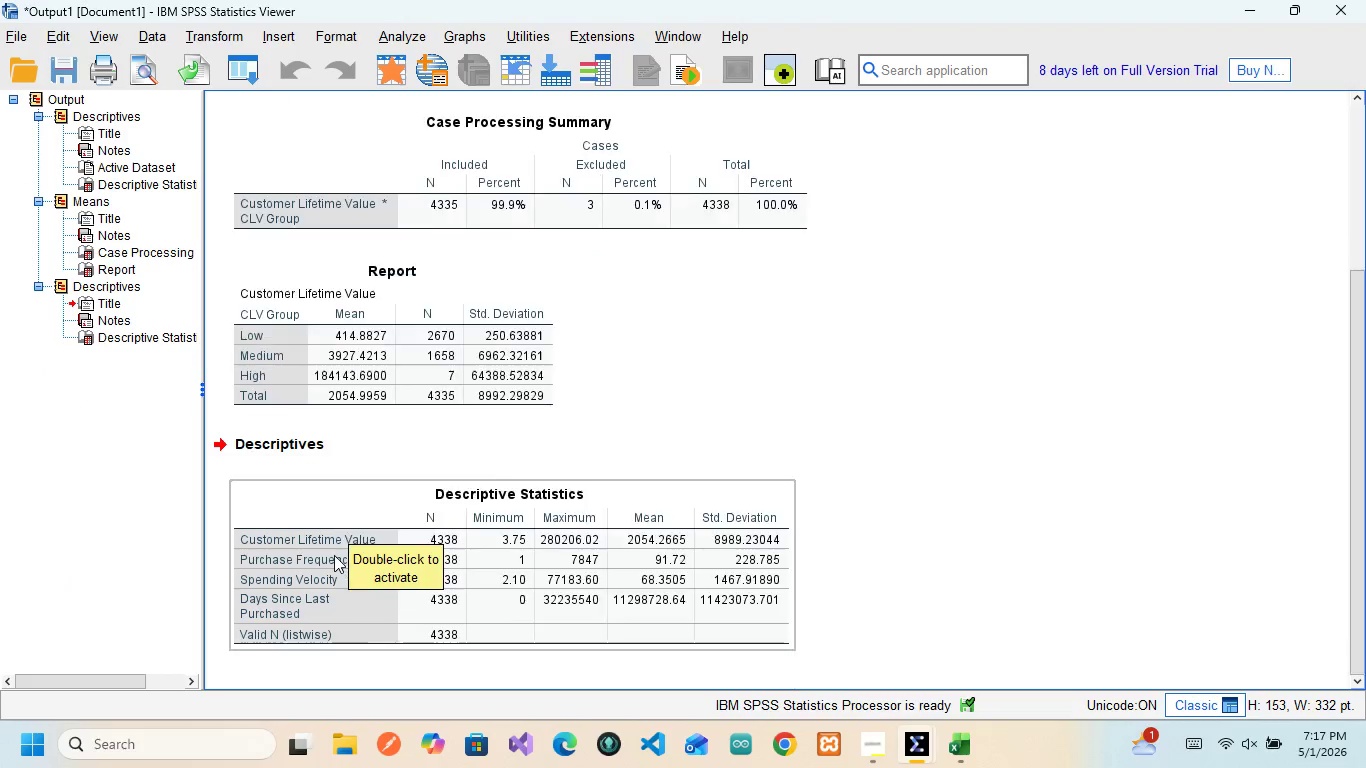 
scroll: coordinate [369, 537], scroll_direction: down, amount: 15.0
 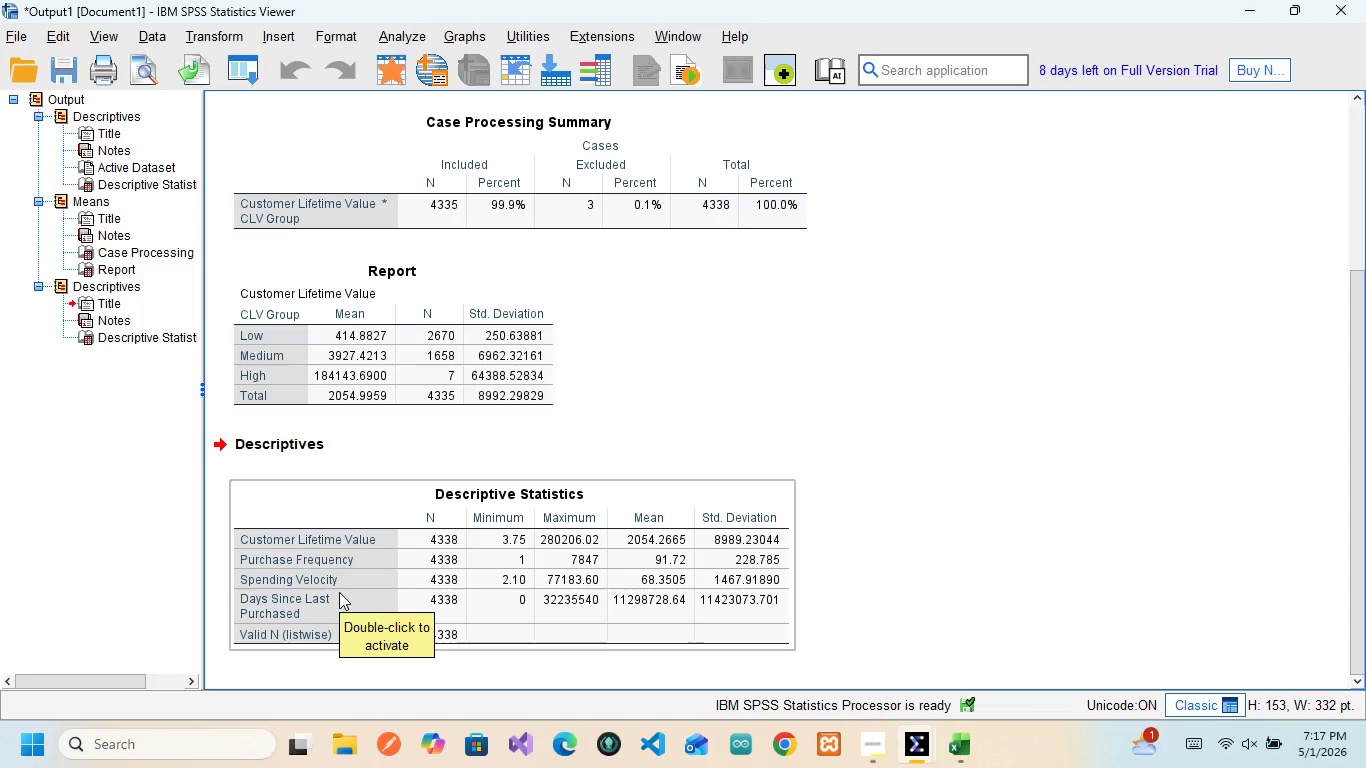 
wait(27.62)
 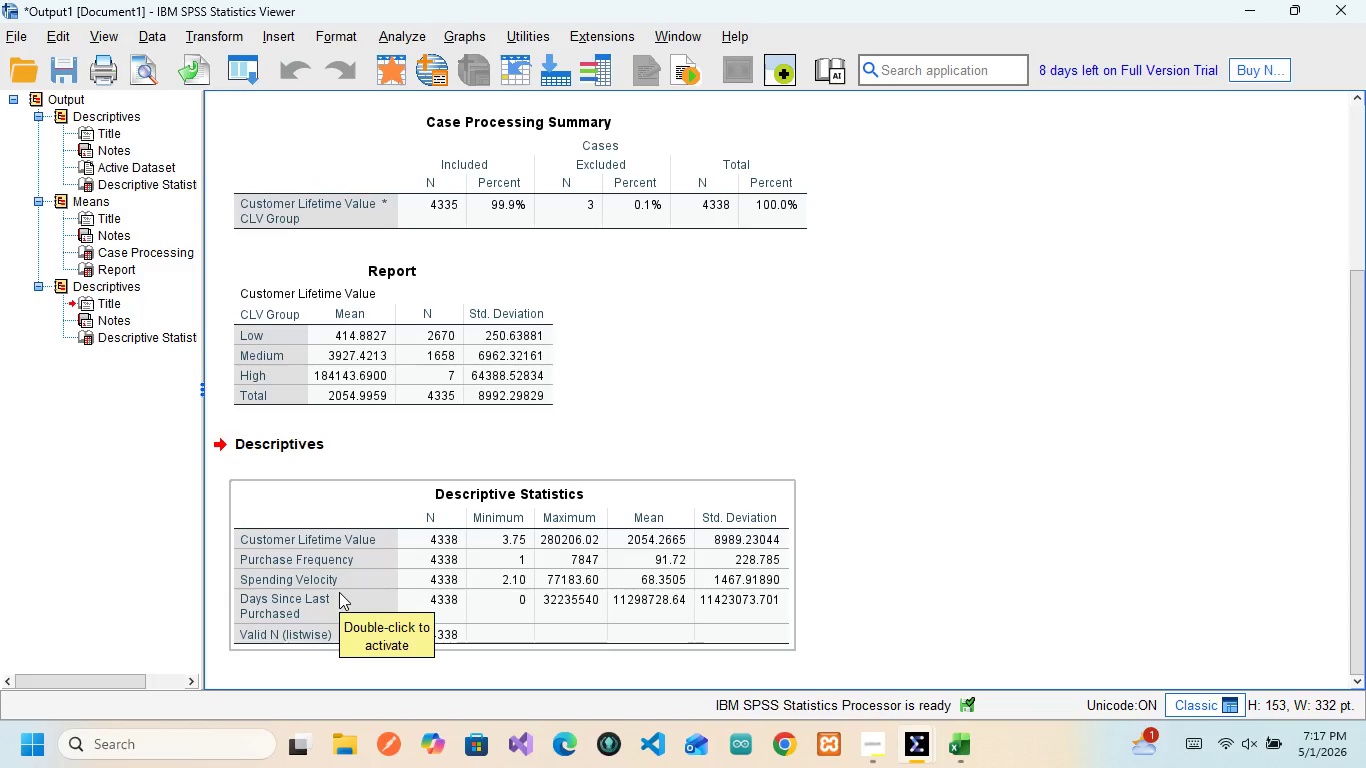 
mouse_move([306, 562])
 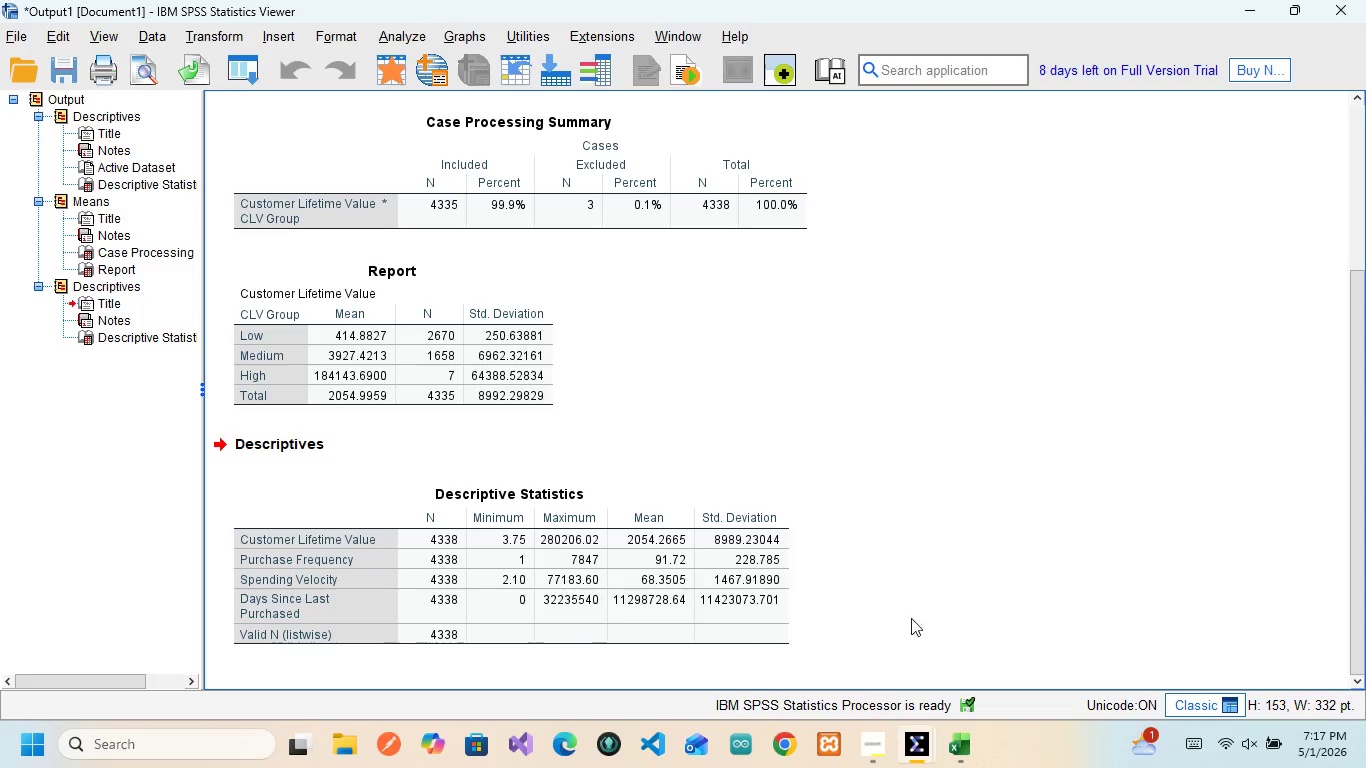 
wait(19.68)
 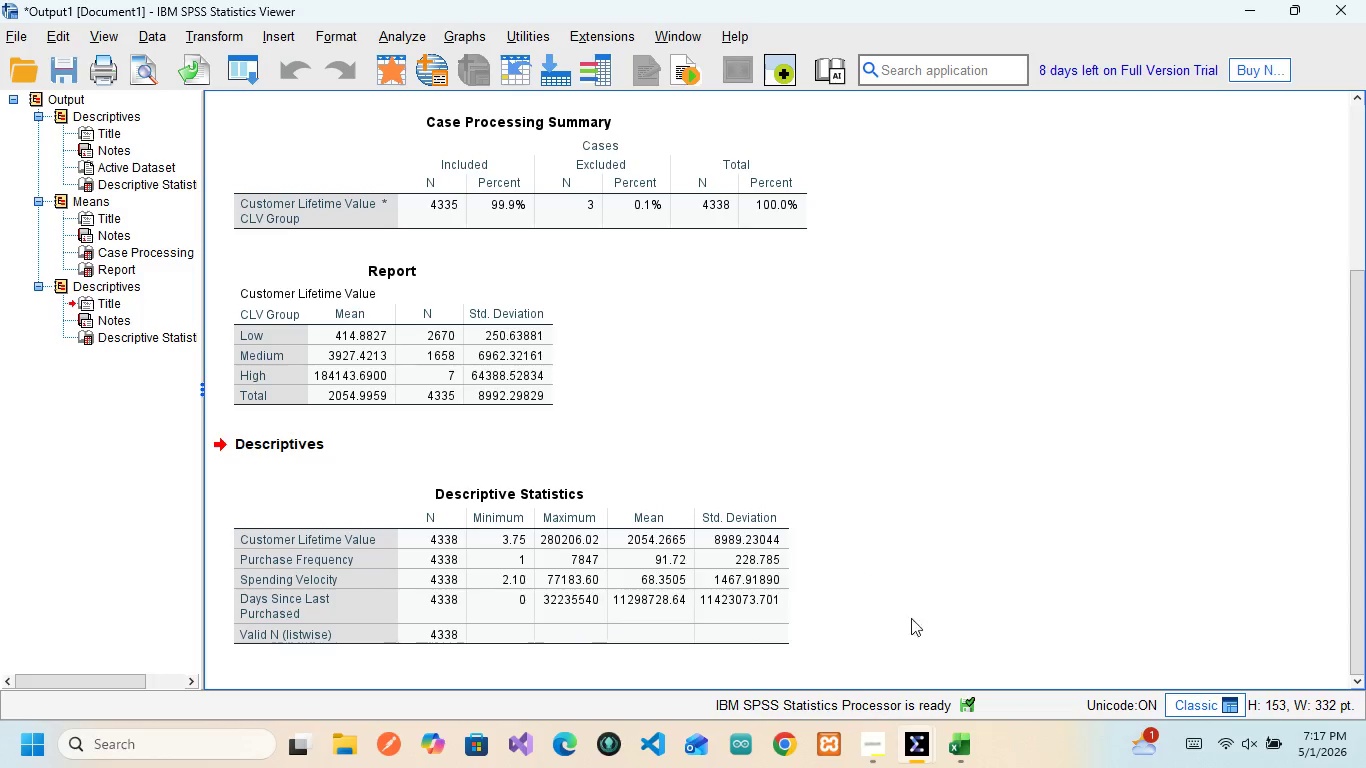 
left_click([1032, 612])
 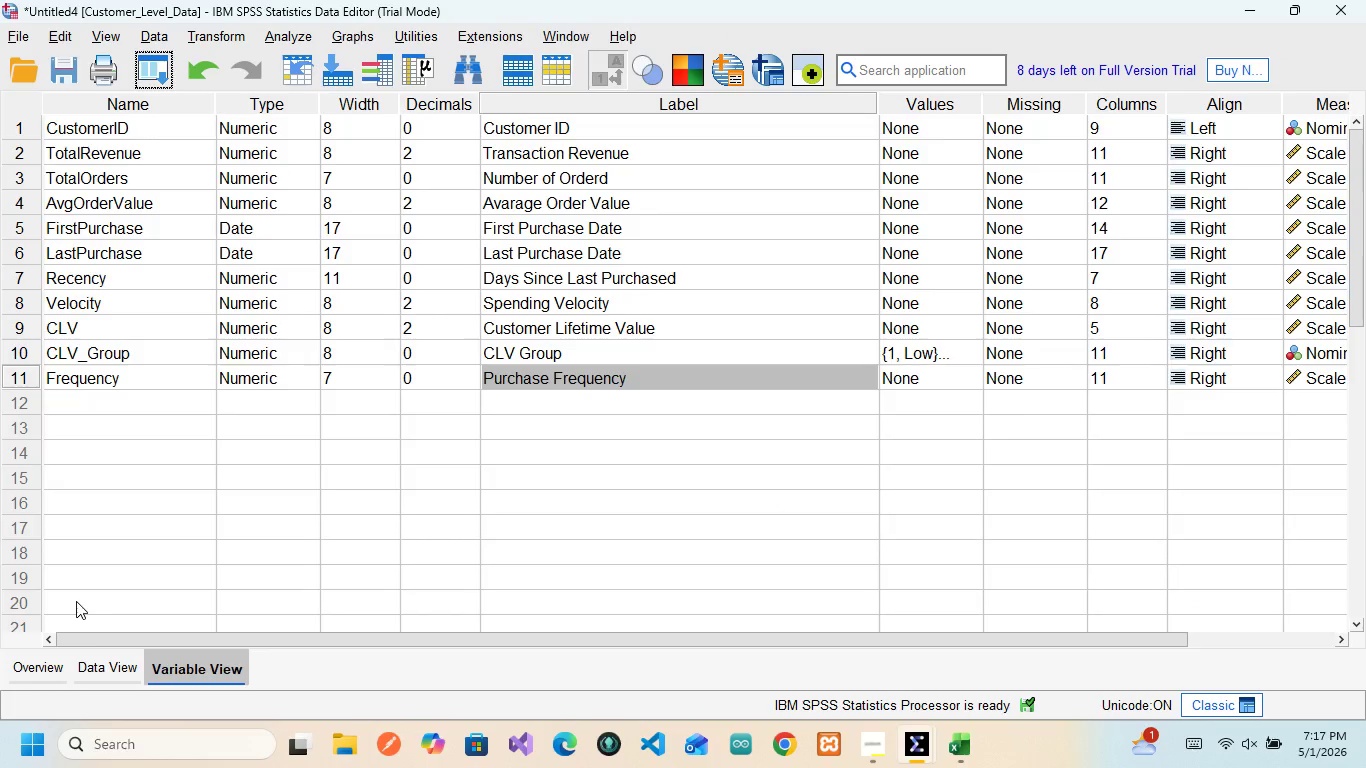 
left_click([103, 684])
 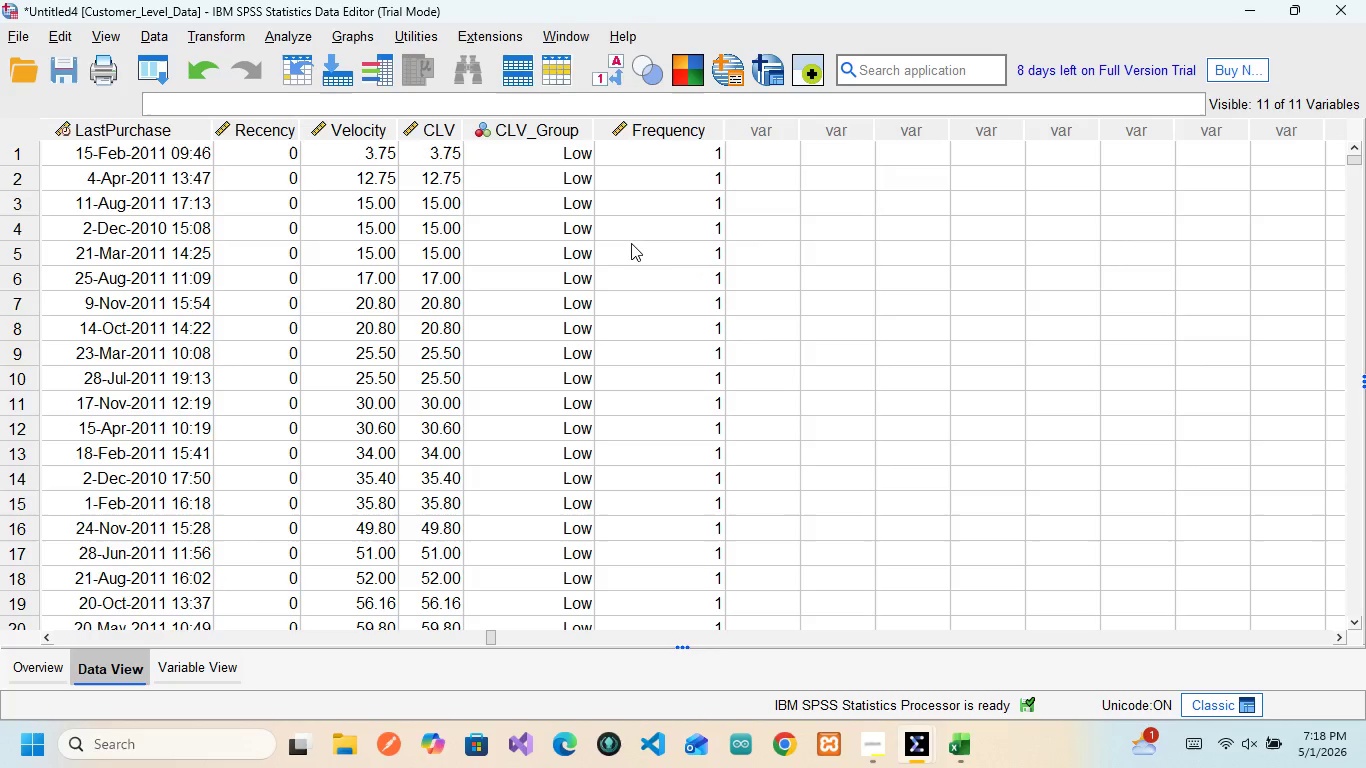 
wait(15.44)
 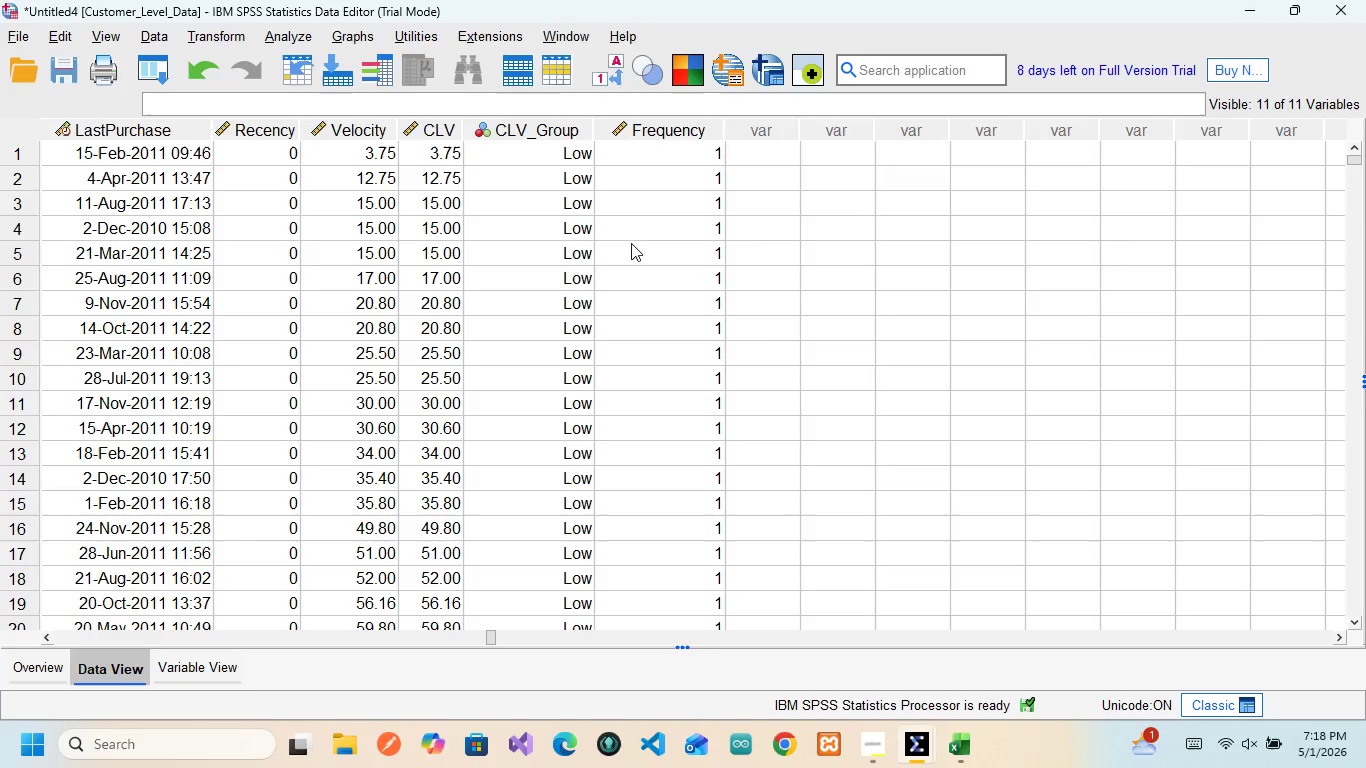 
left_click([618, 645])
 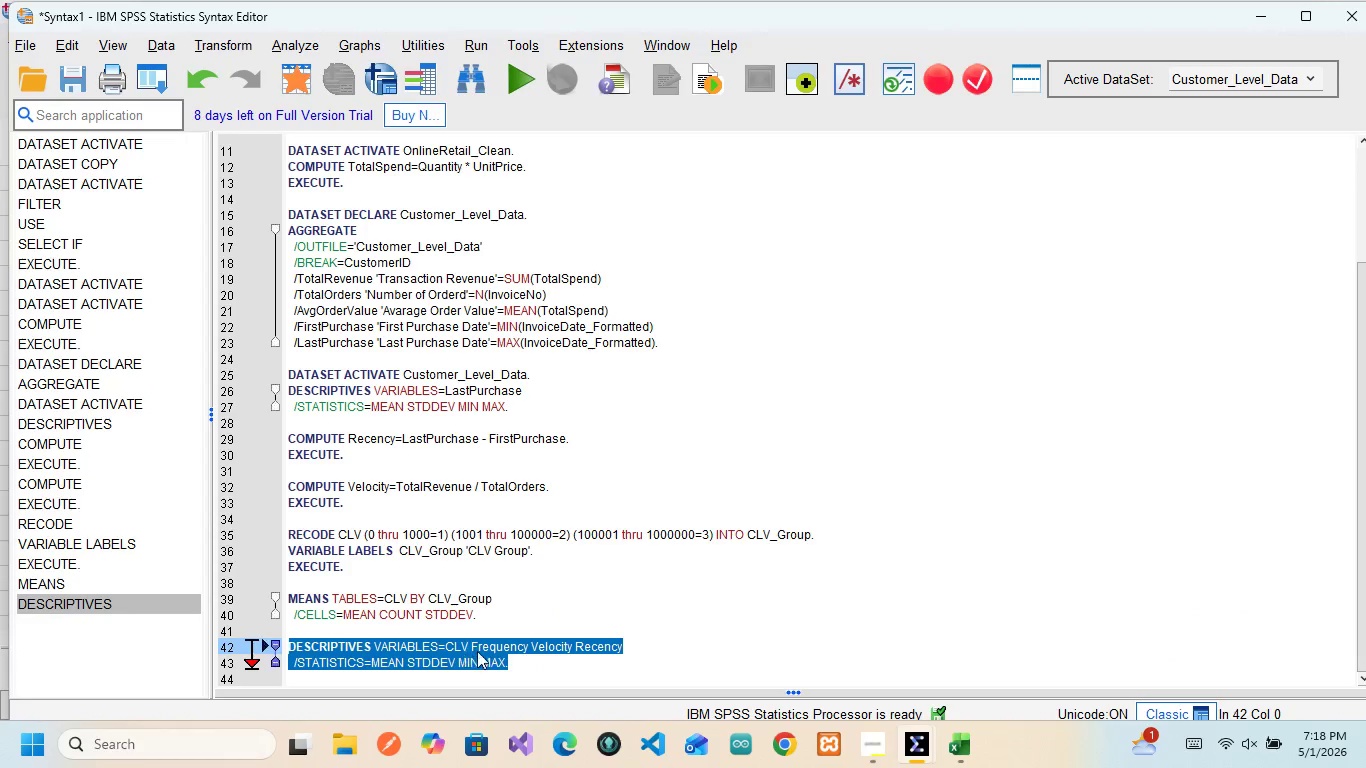 
left_click([529, 661])
 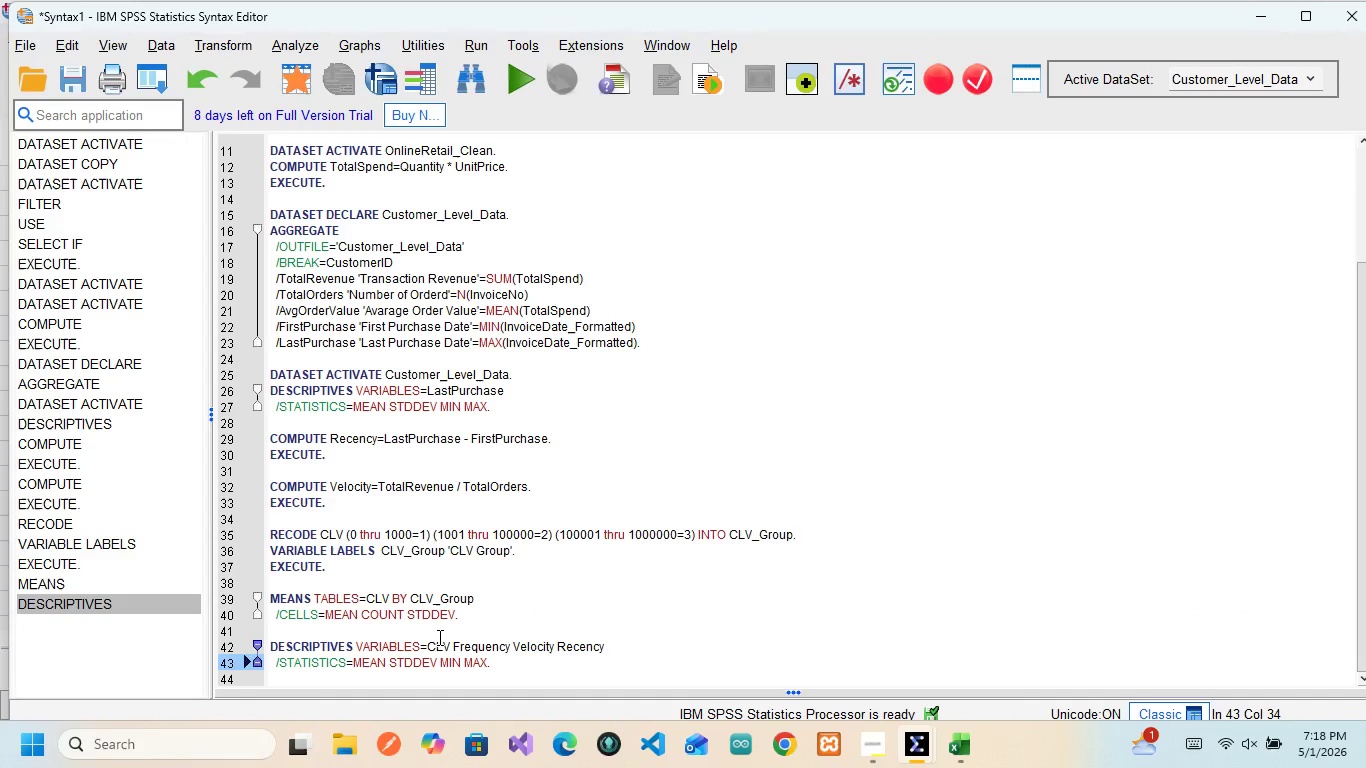 
scroll: coordinate [439, 542], scroll_direction: down, amount: 1.0
 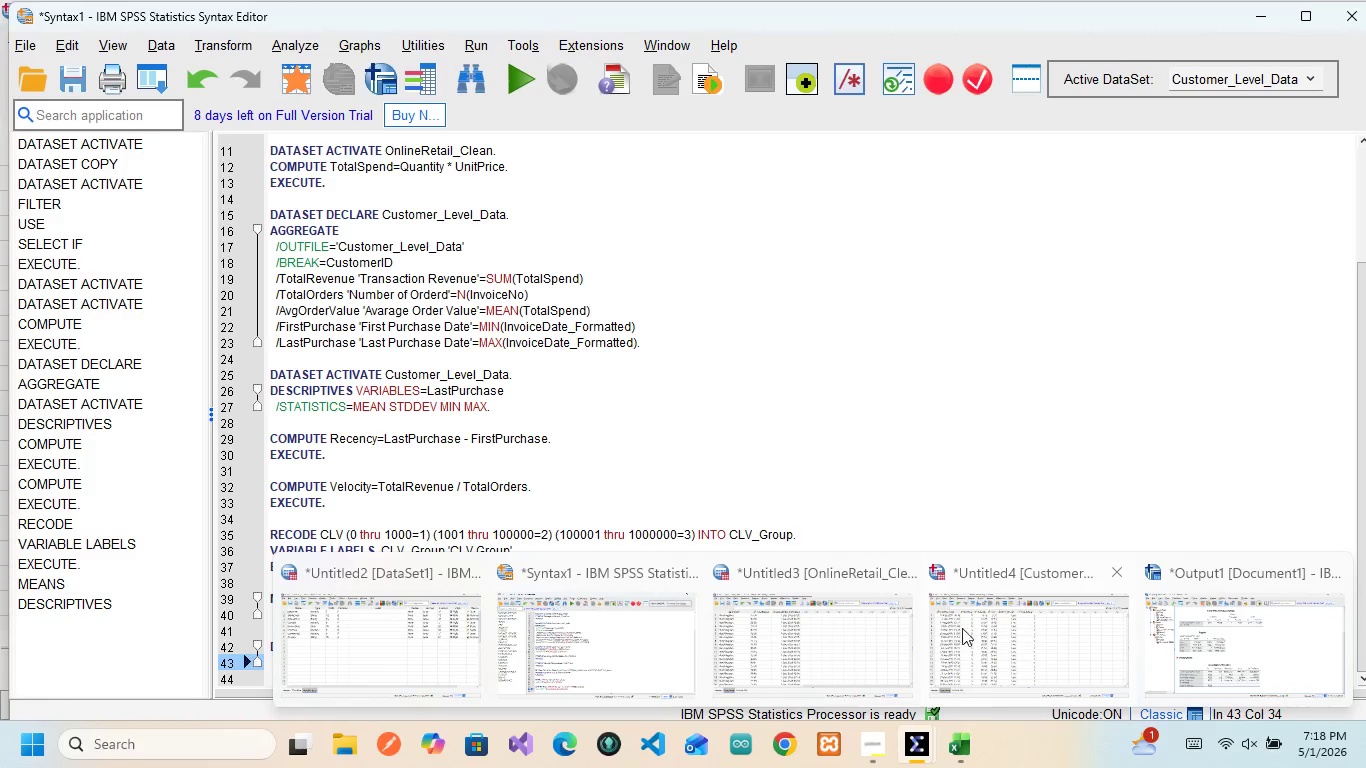 
left_click([1186, 619])
 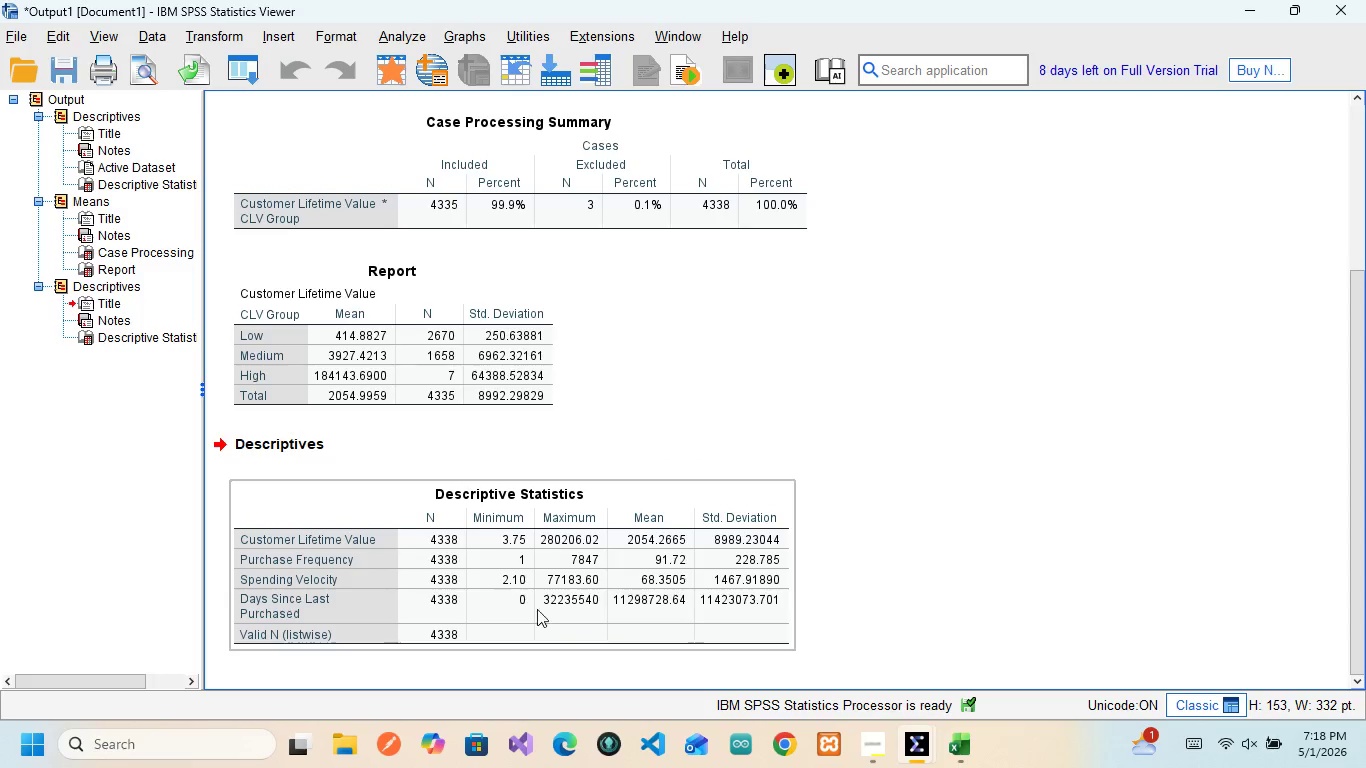 
wait(22.62)
 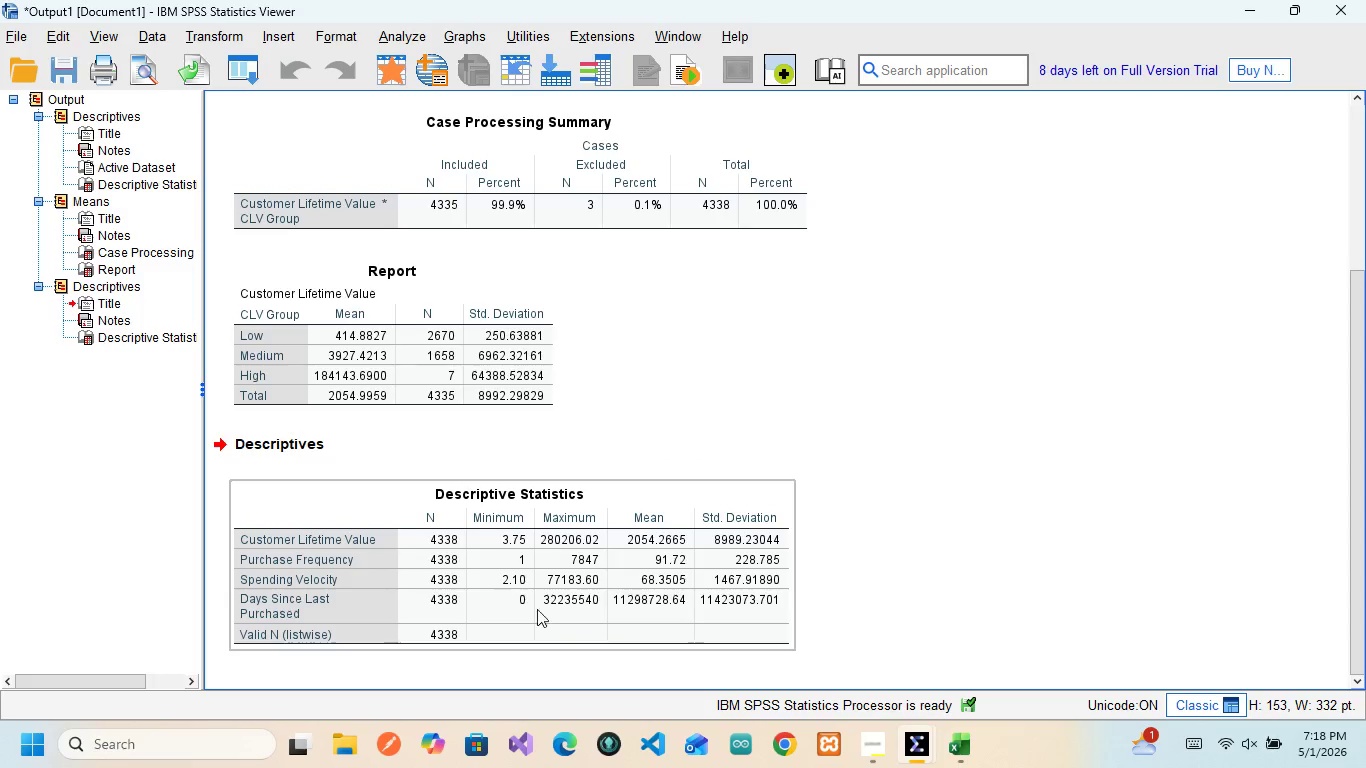 
mouse_move([886, 714])
 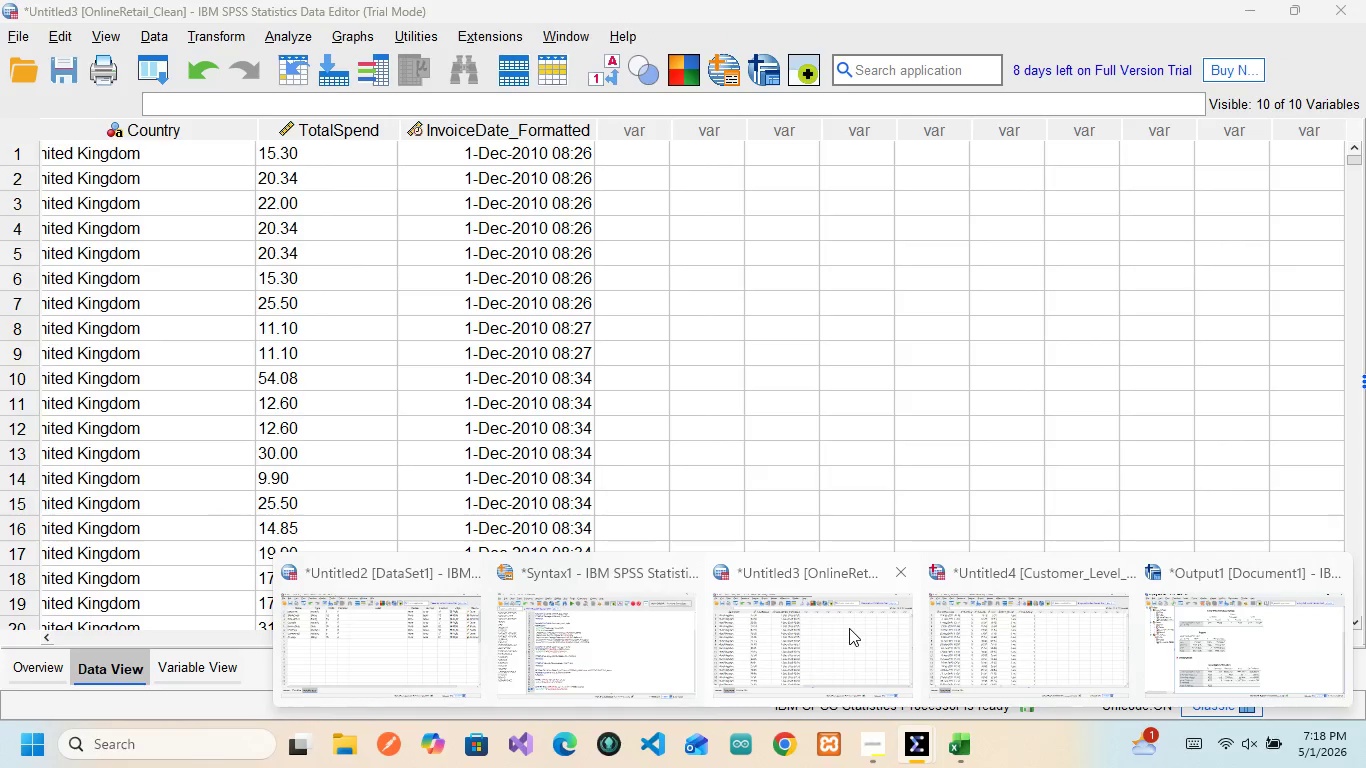 
left_click([849, 628])
 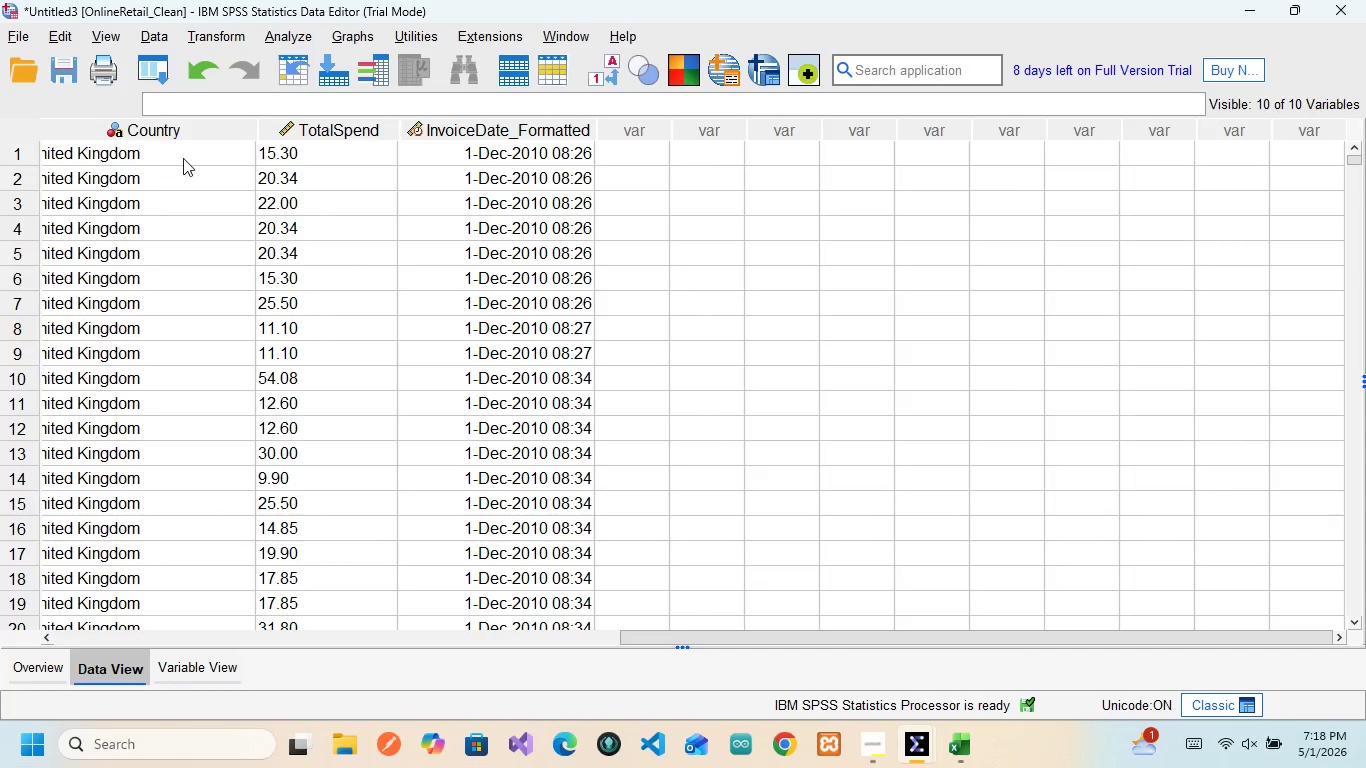 
scroll: coordinate [177, 157], scroll_direction: up, amount: 5.0
 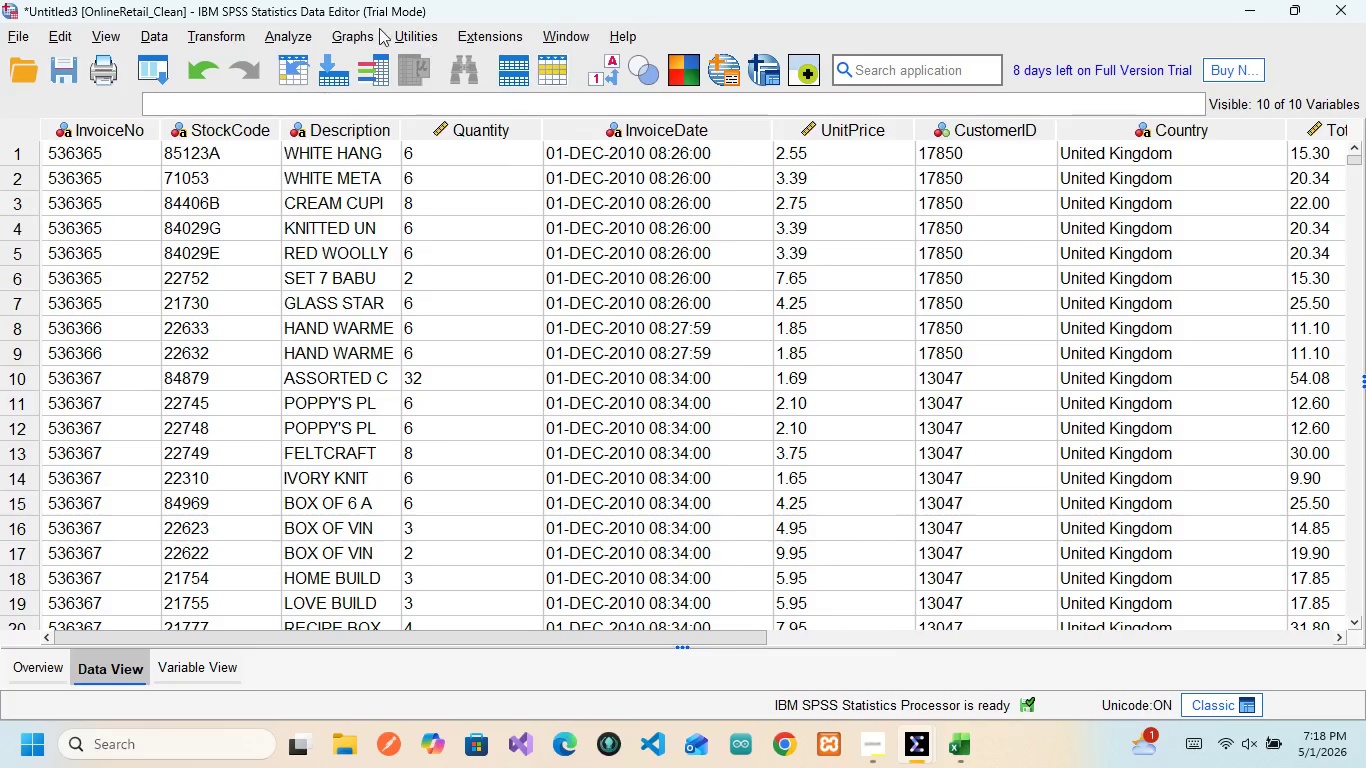 
left_click([305, 31])
 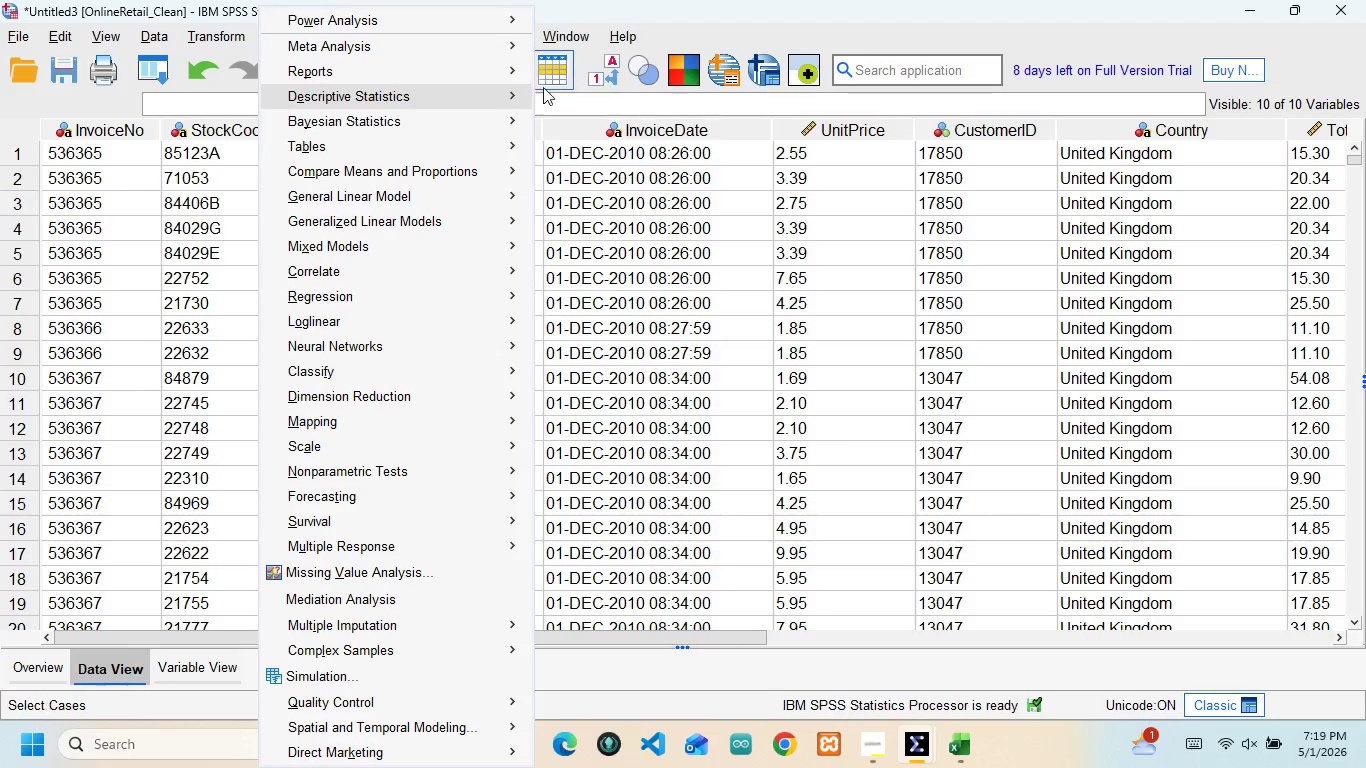 
left_click([548, 94])
 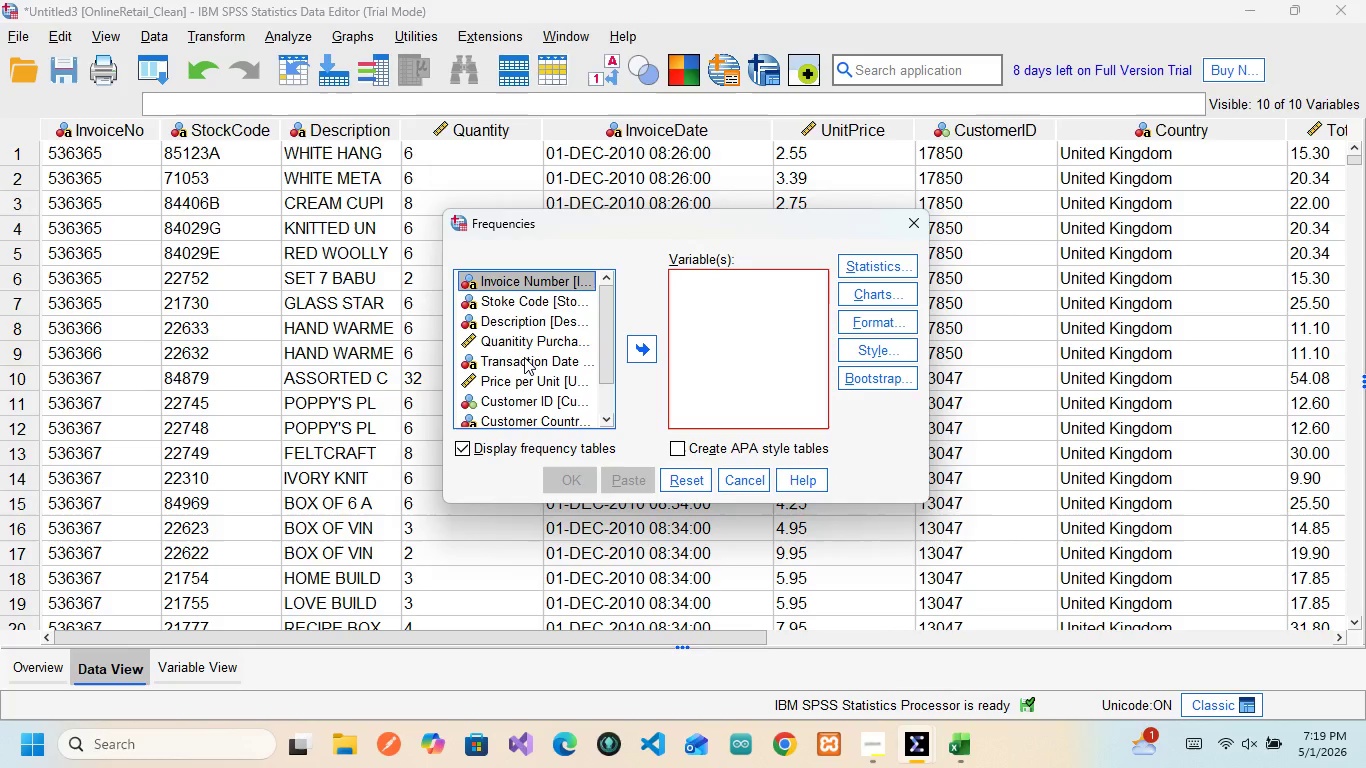 
scroll: coordinate [524, 357], scroll_direction: down, amount: 4.0
 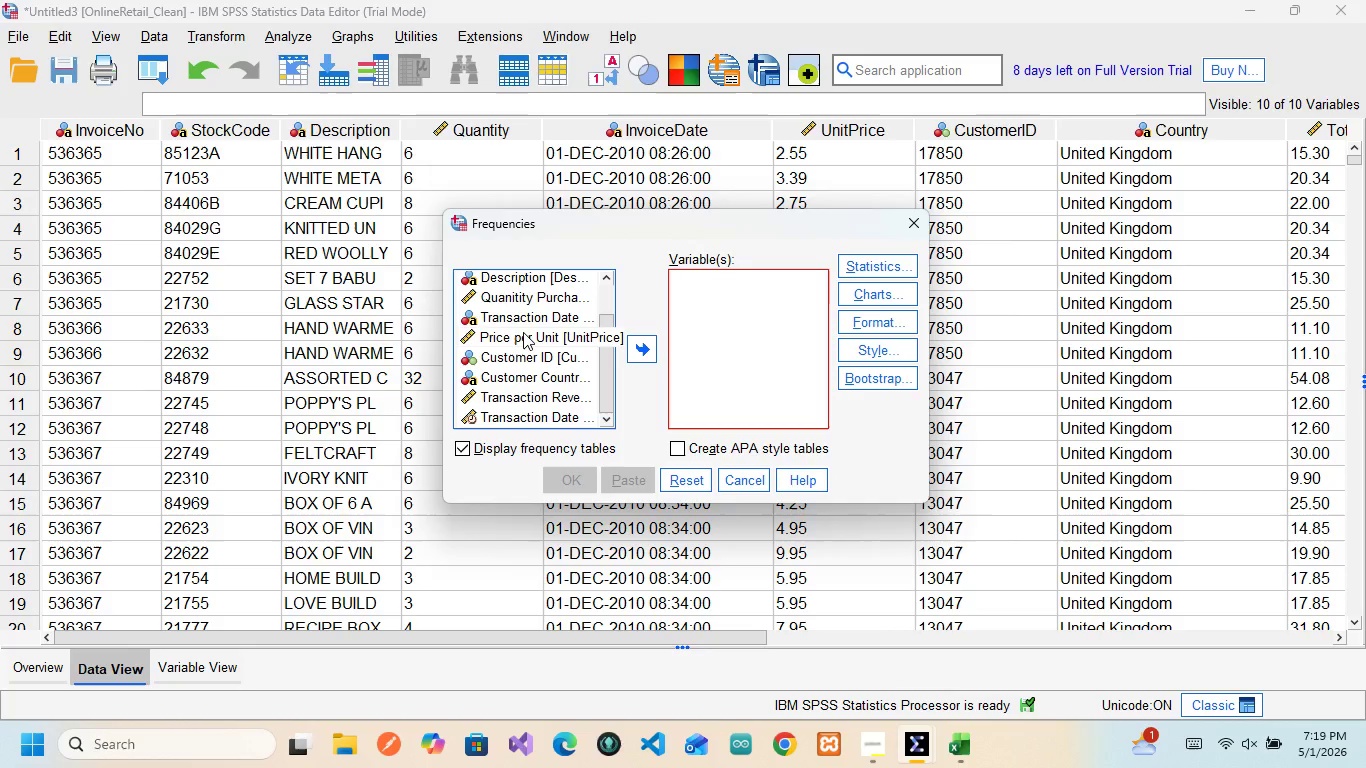 
scroll: coordinate [523, 332], scroll_direction: up, amount: 1.0
 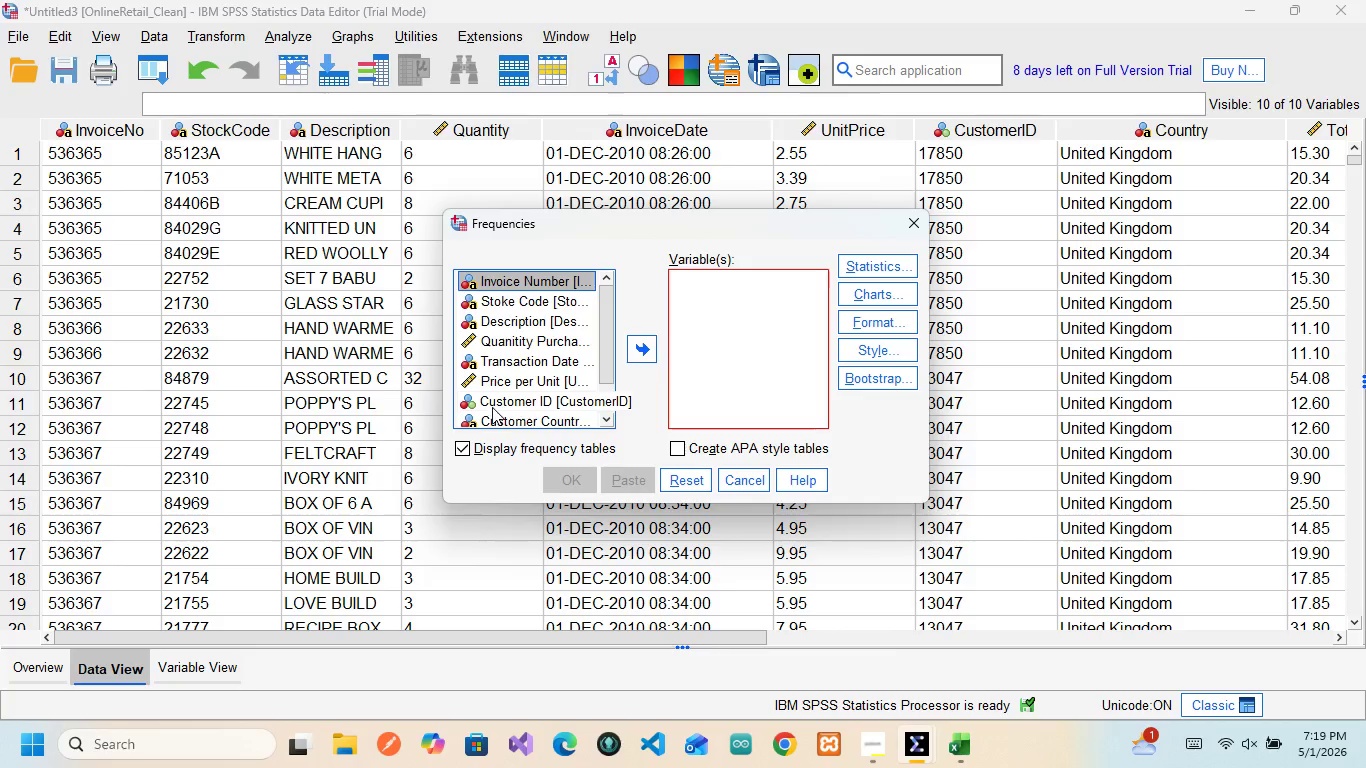 
left_click([486, 418])
 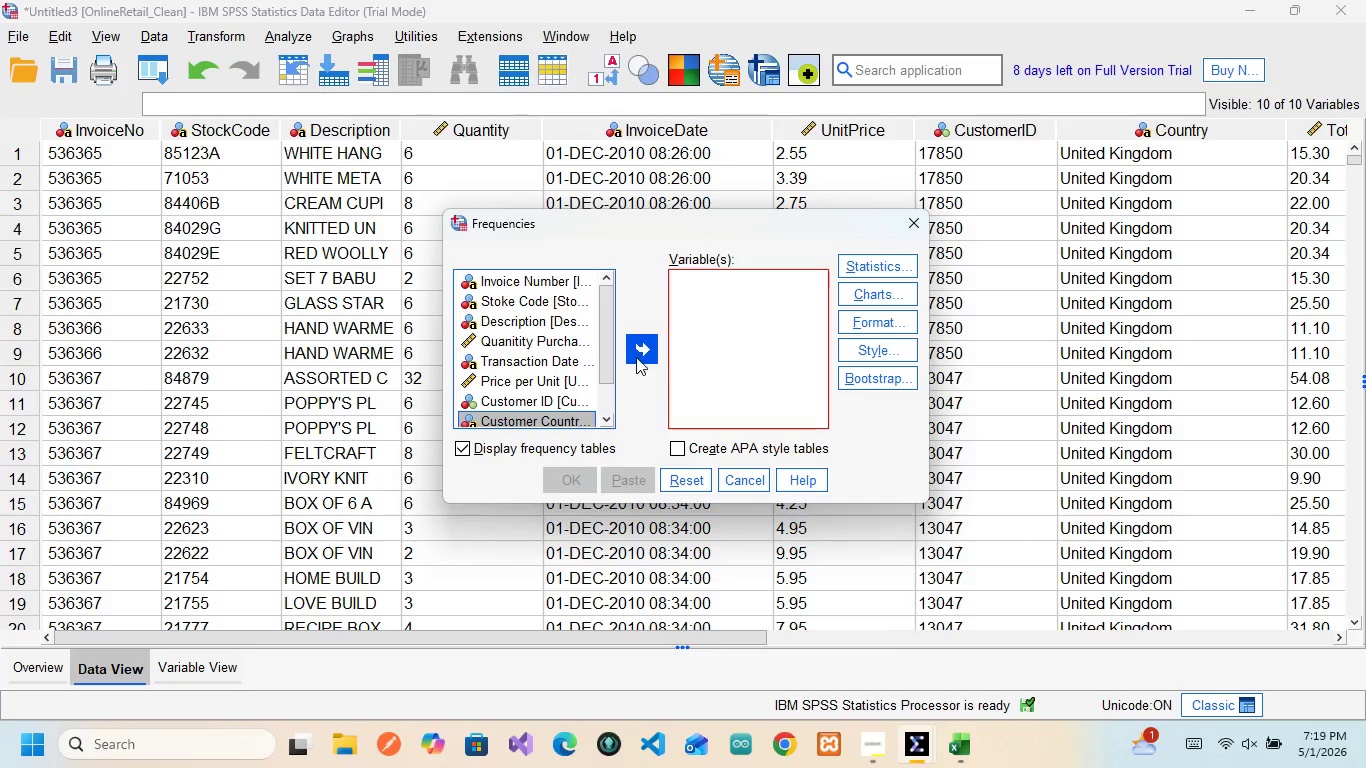 
left_click([637, 356])
 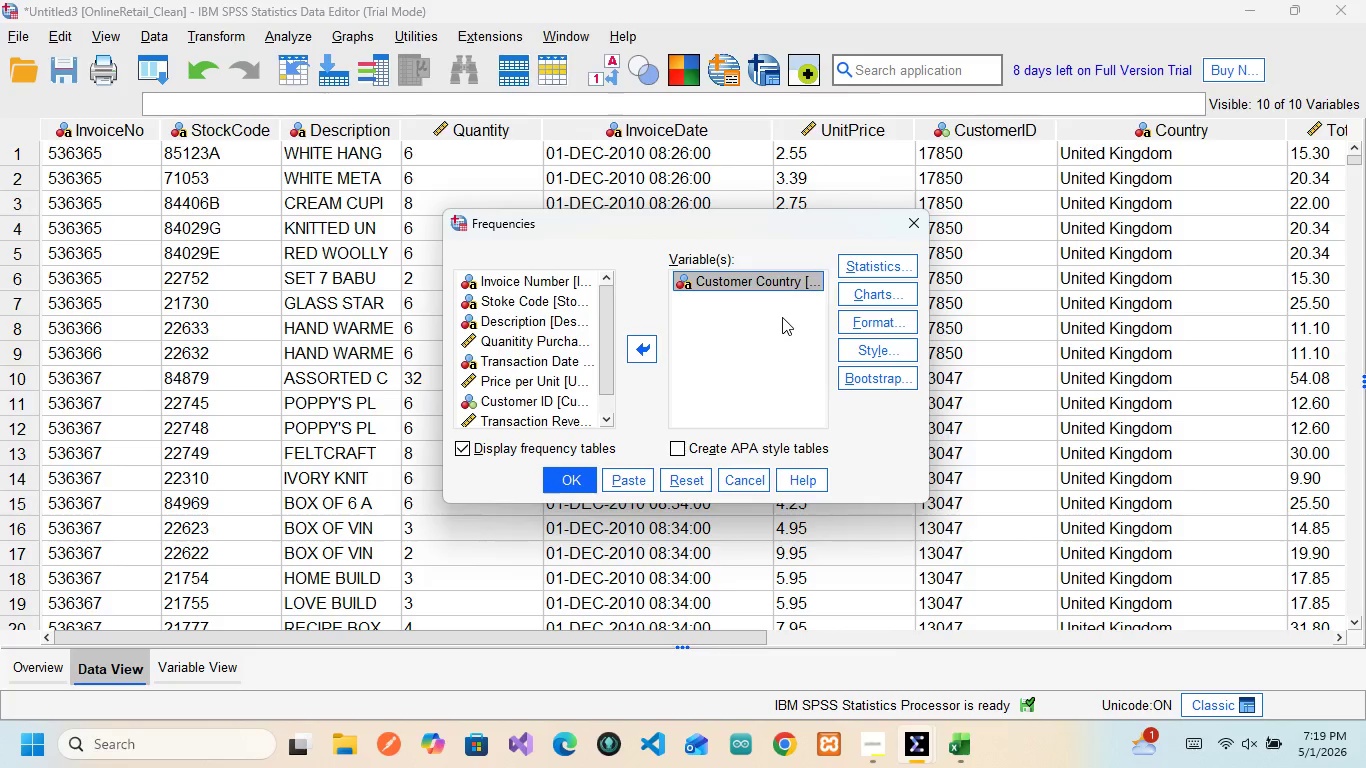 
wait(11.73)
 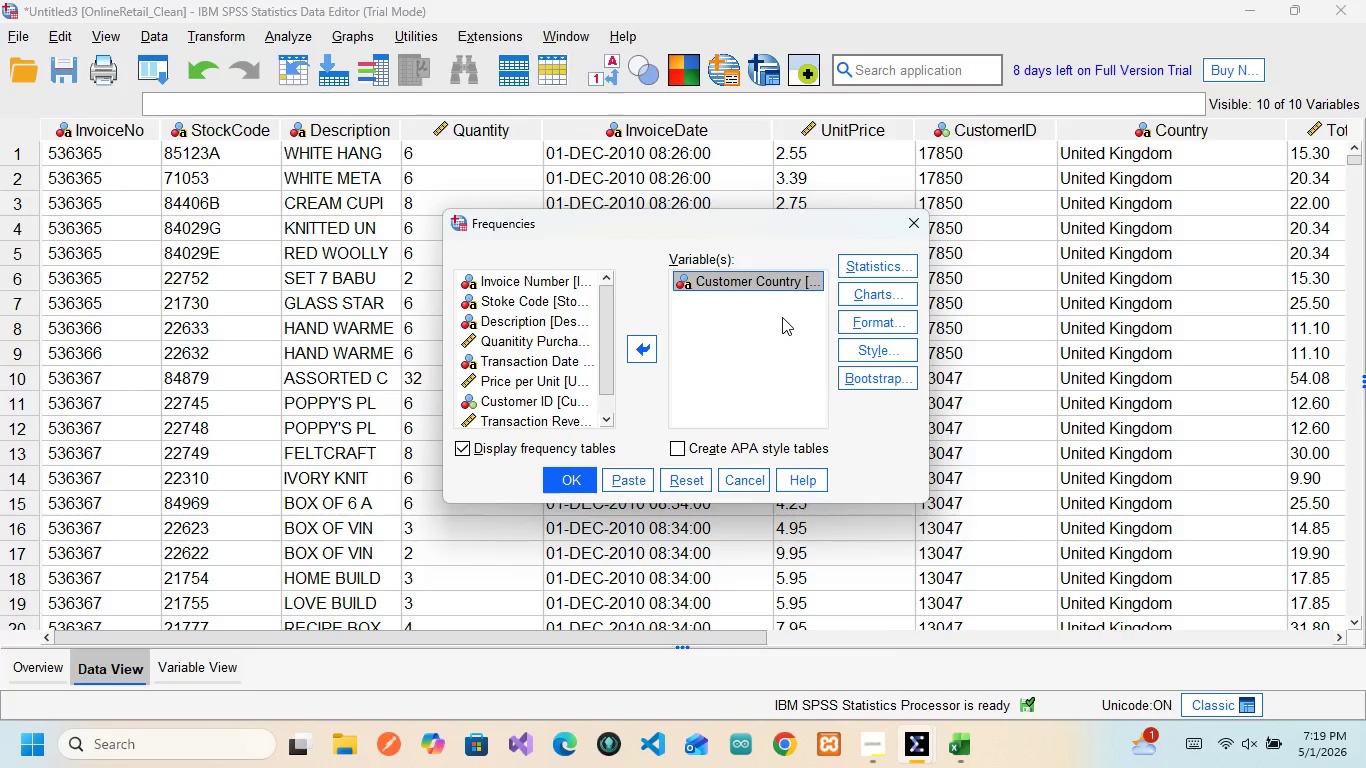 
left_click([622, 477])
 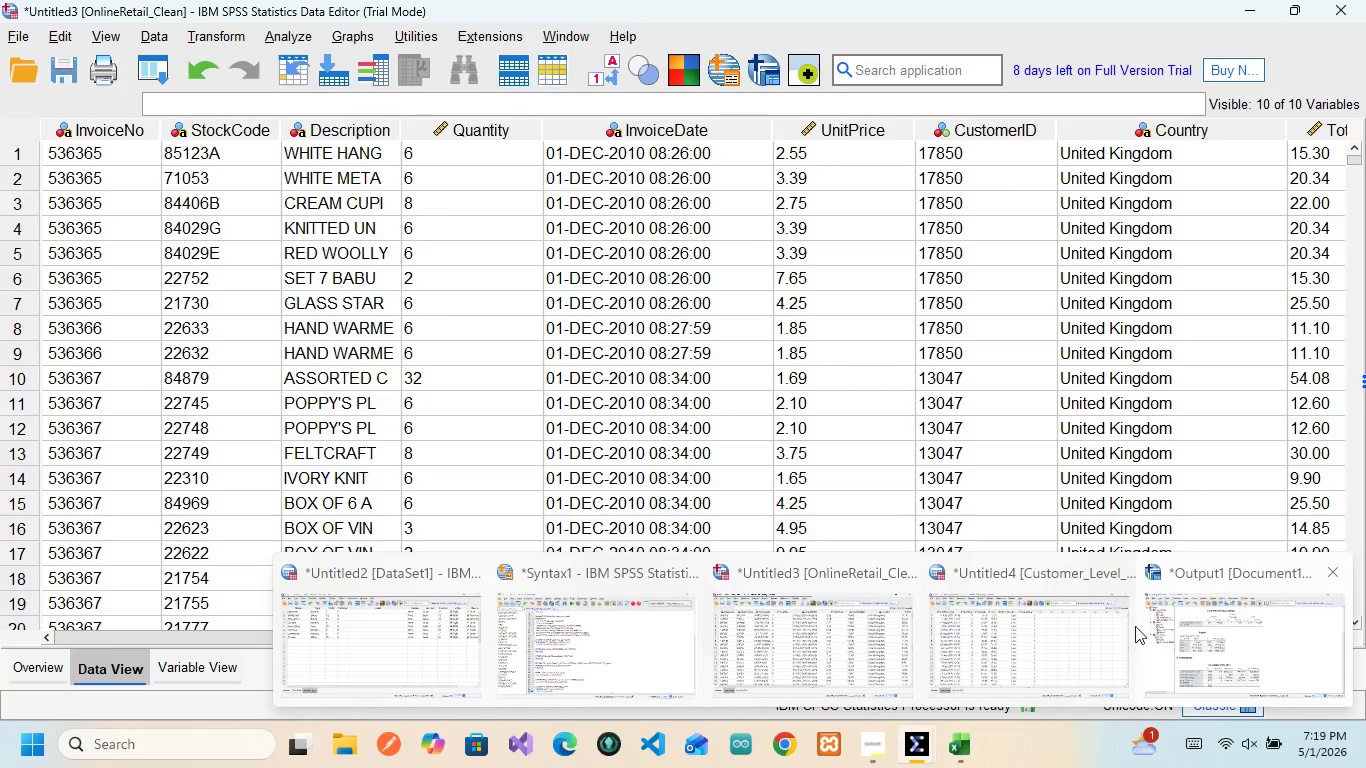 
left_click([621, 639])
 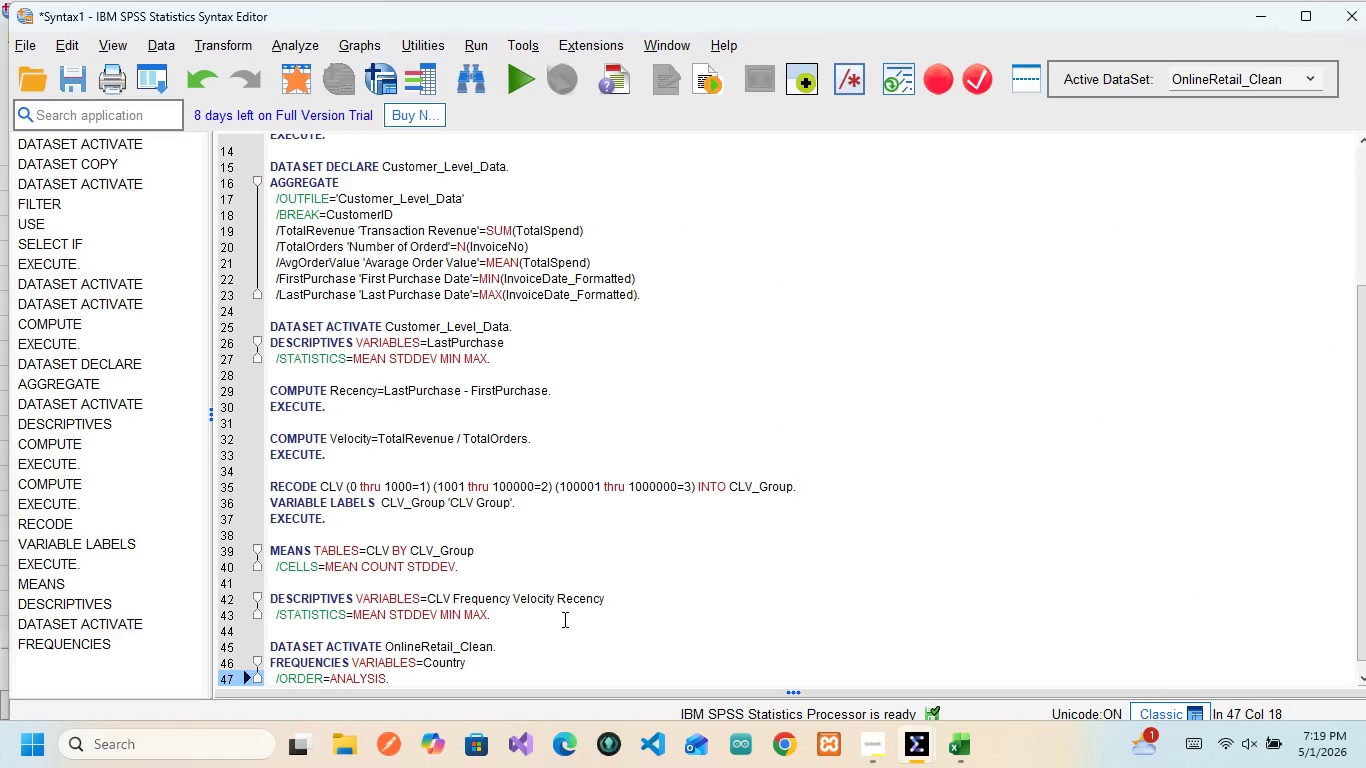 
scroll: coordinate [563, 619], scroll_direction: down, amount: 7.0
 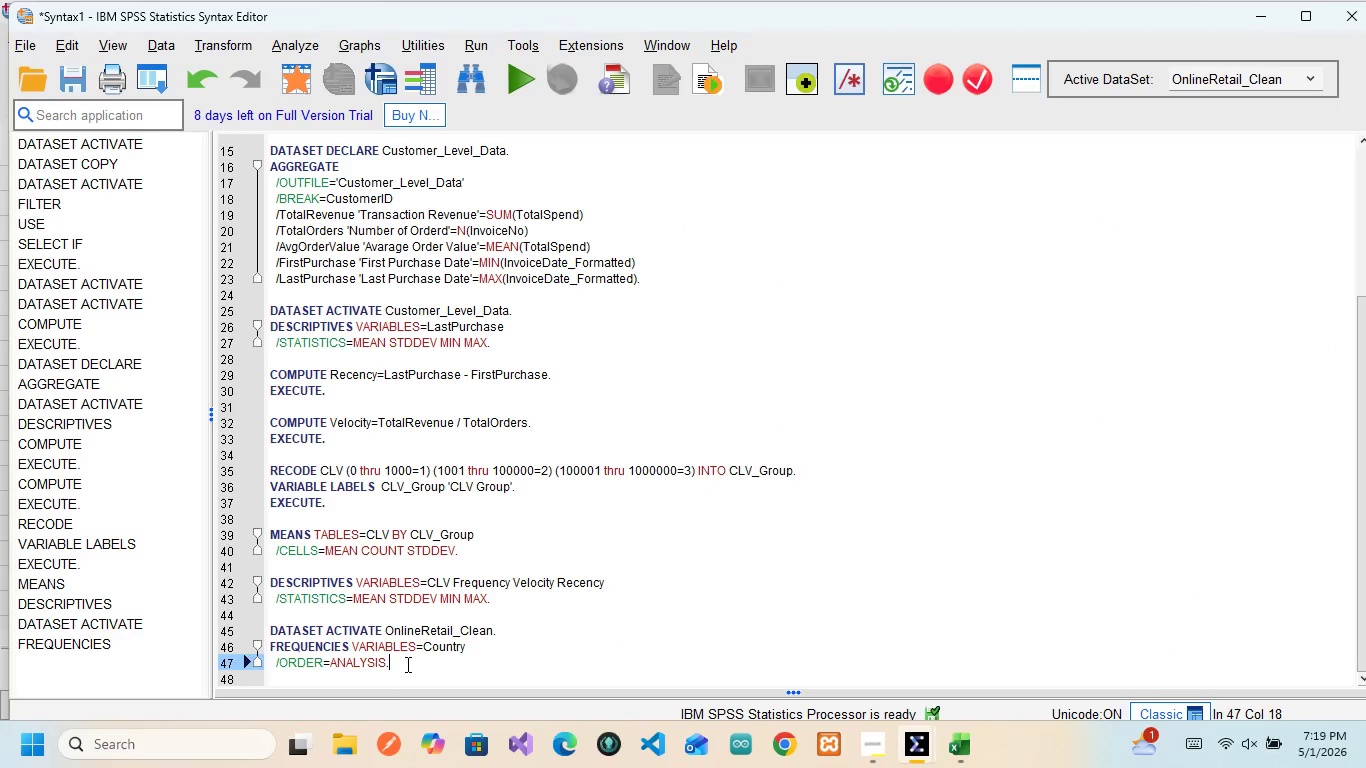 
left_click_drag(start_coordinate=[406, 664], to_coordinate=[260, 630])
 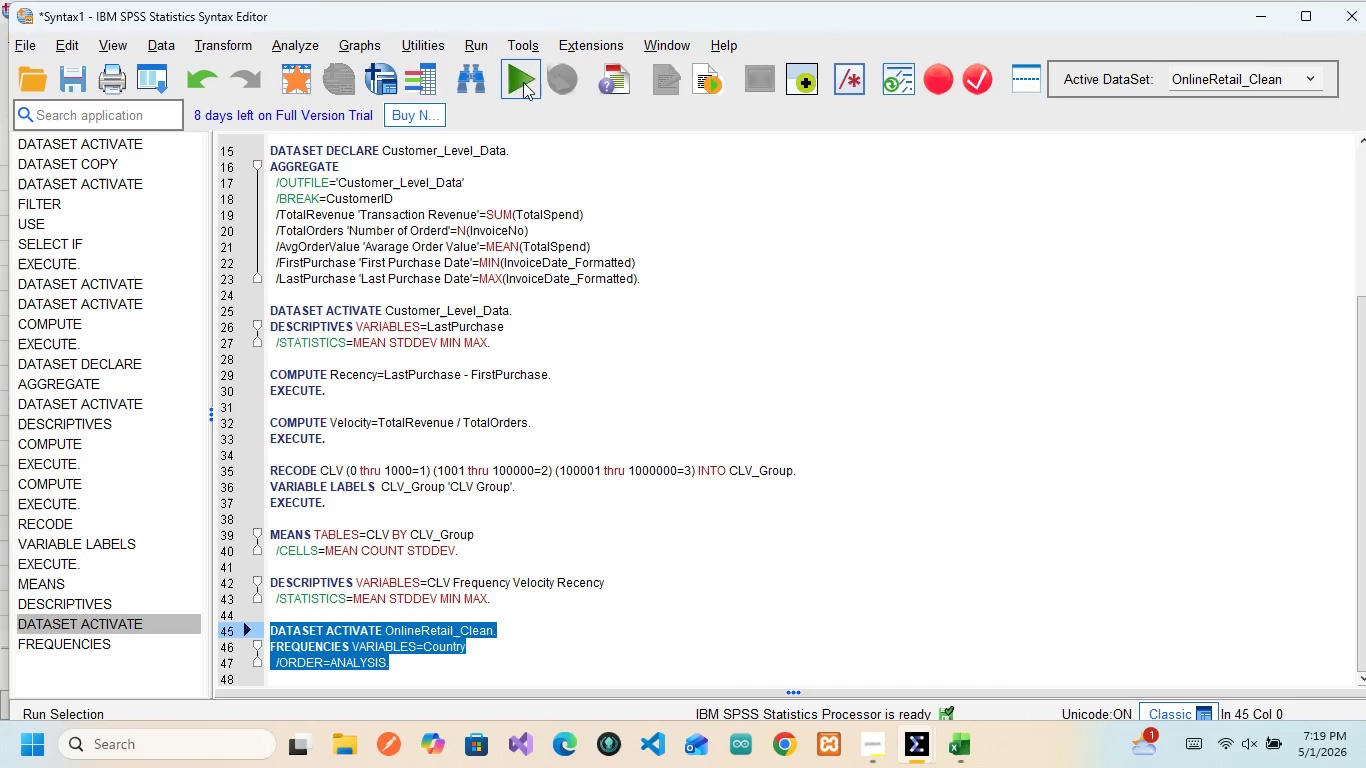 
left_click([521, 68])
 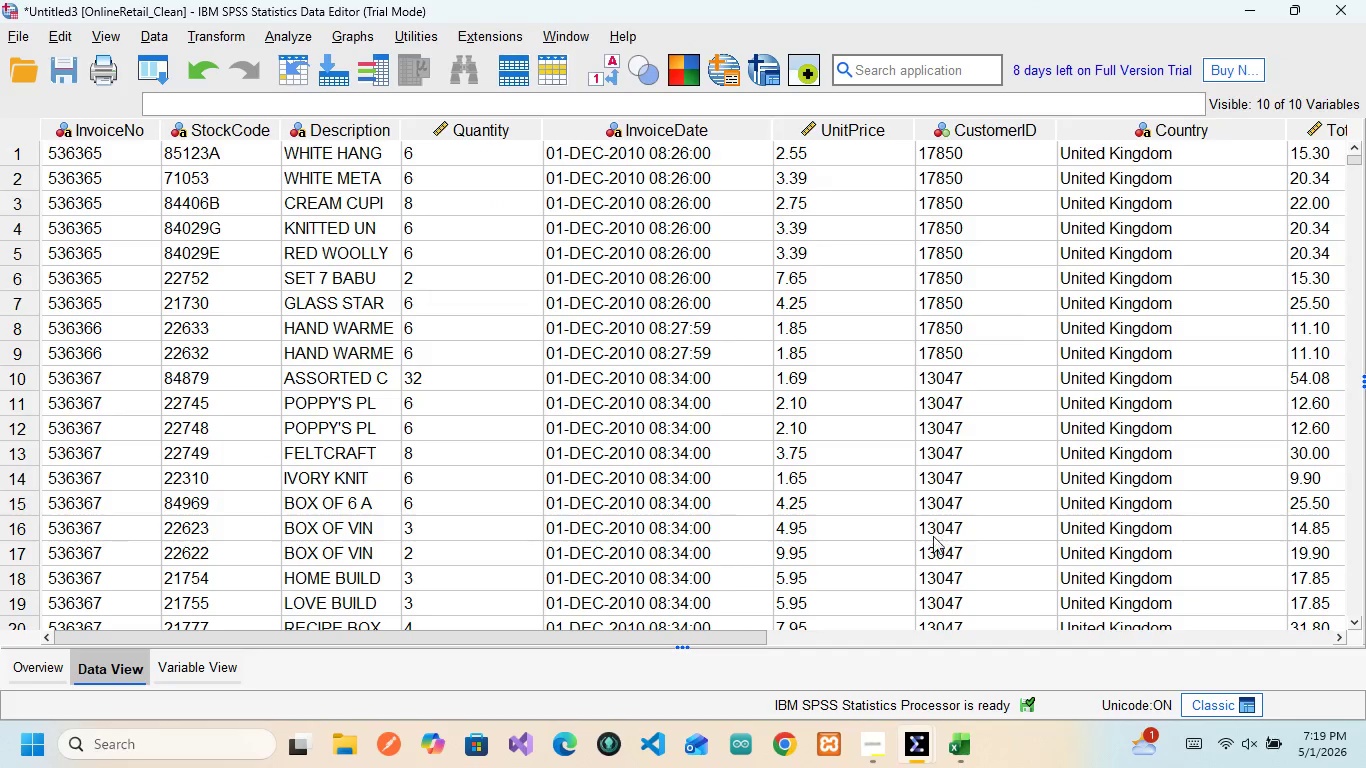 
mouse_move([942, 711])
 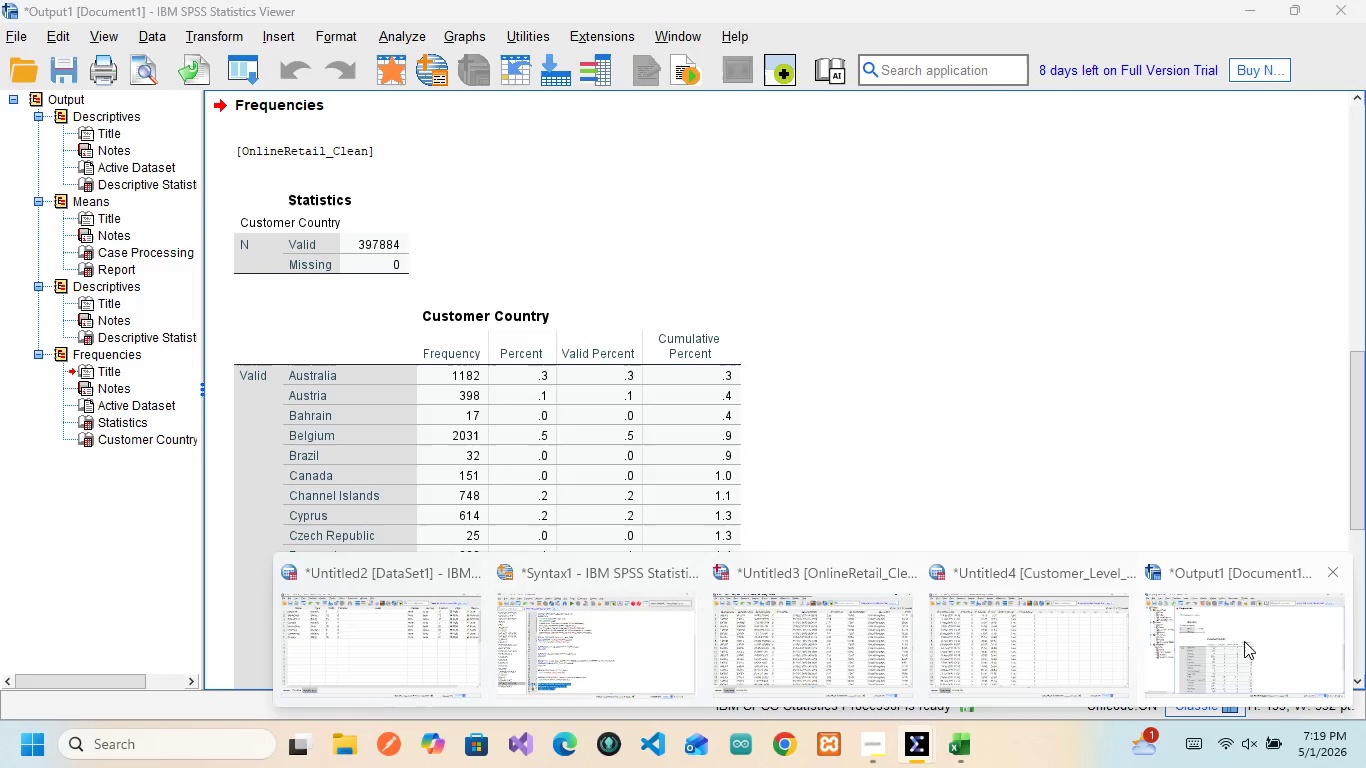 
left_click([1244, 641])
 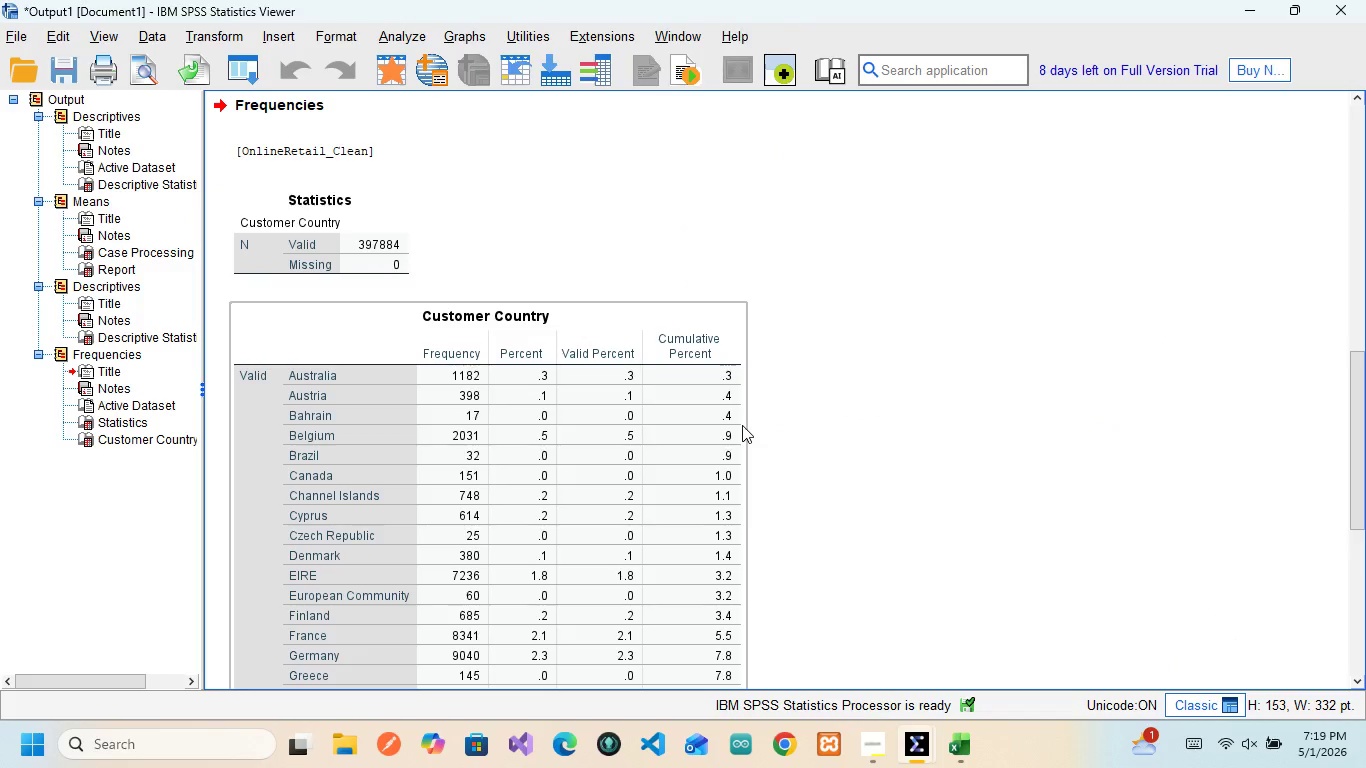 
scroll: coordinate [742, 425], scroll_direction: down, amount: 2.0
 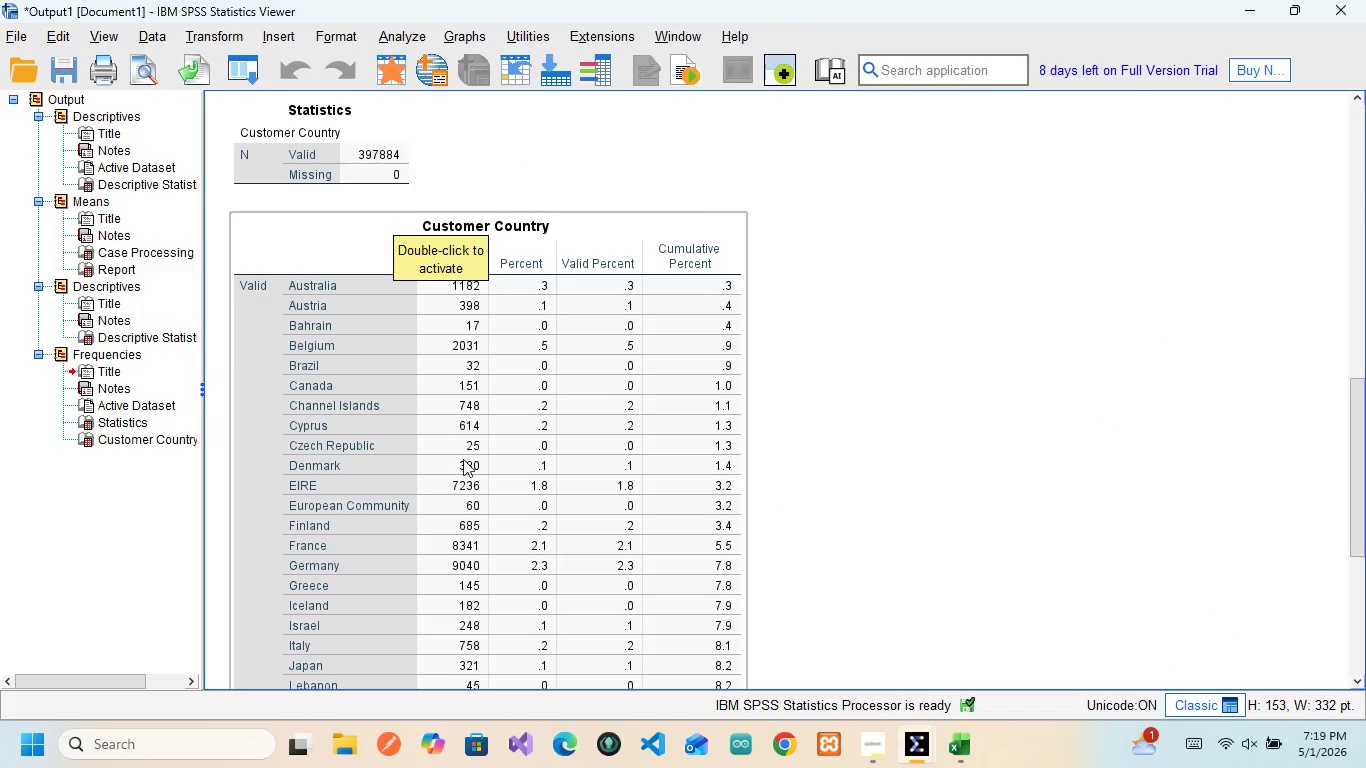 
left_click([518, 285])
 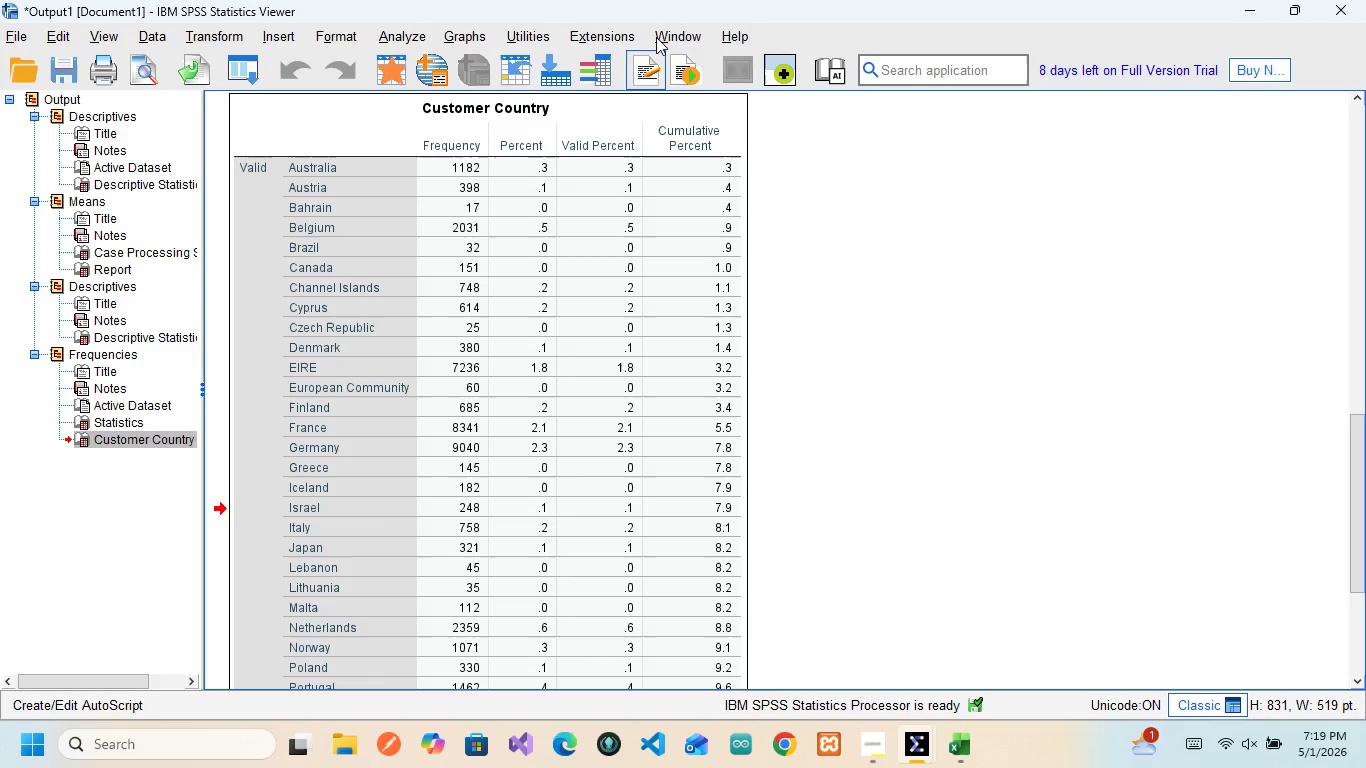 
scroll: coordinate [615, 251], scroll_direction: down, amount: 4.0
 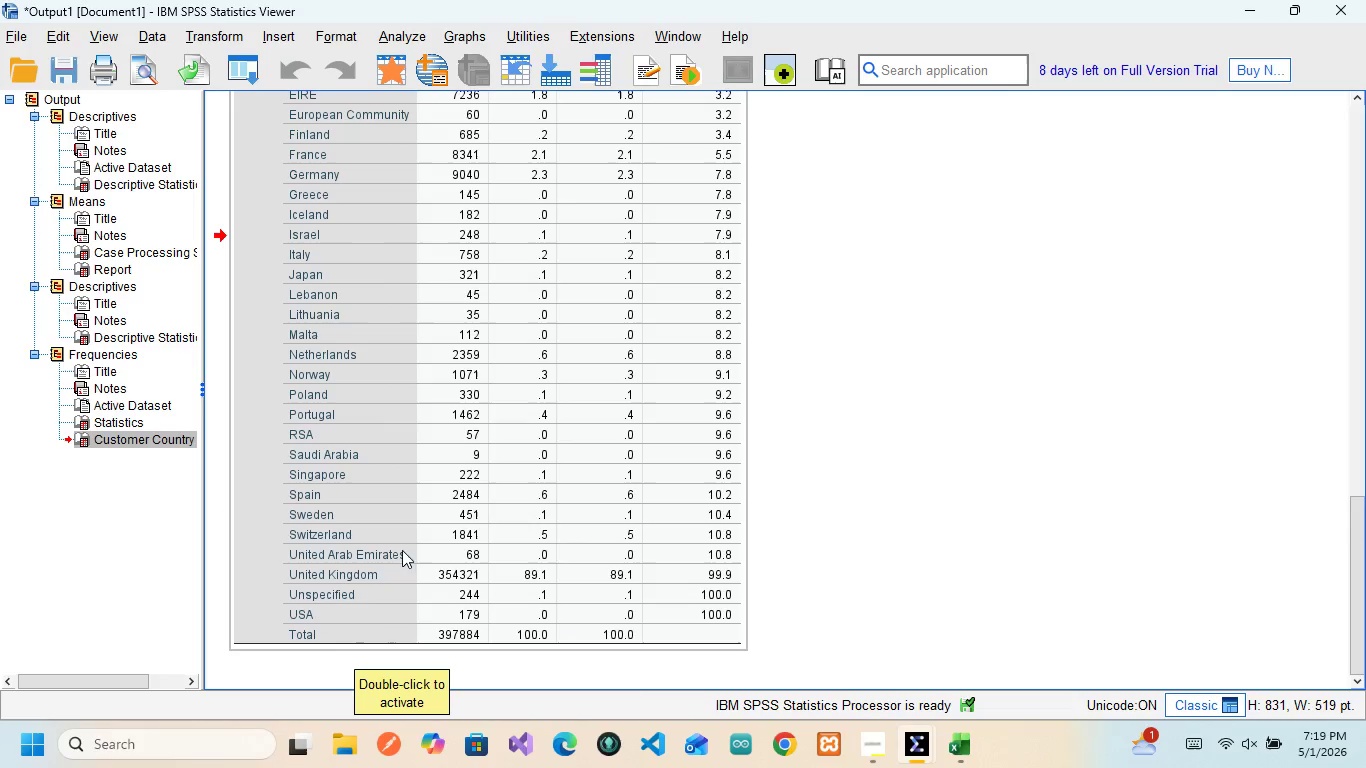 
scroll: coordinate [391, 540], scroll_direction: up, amount: 3.0
 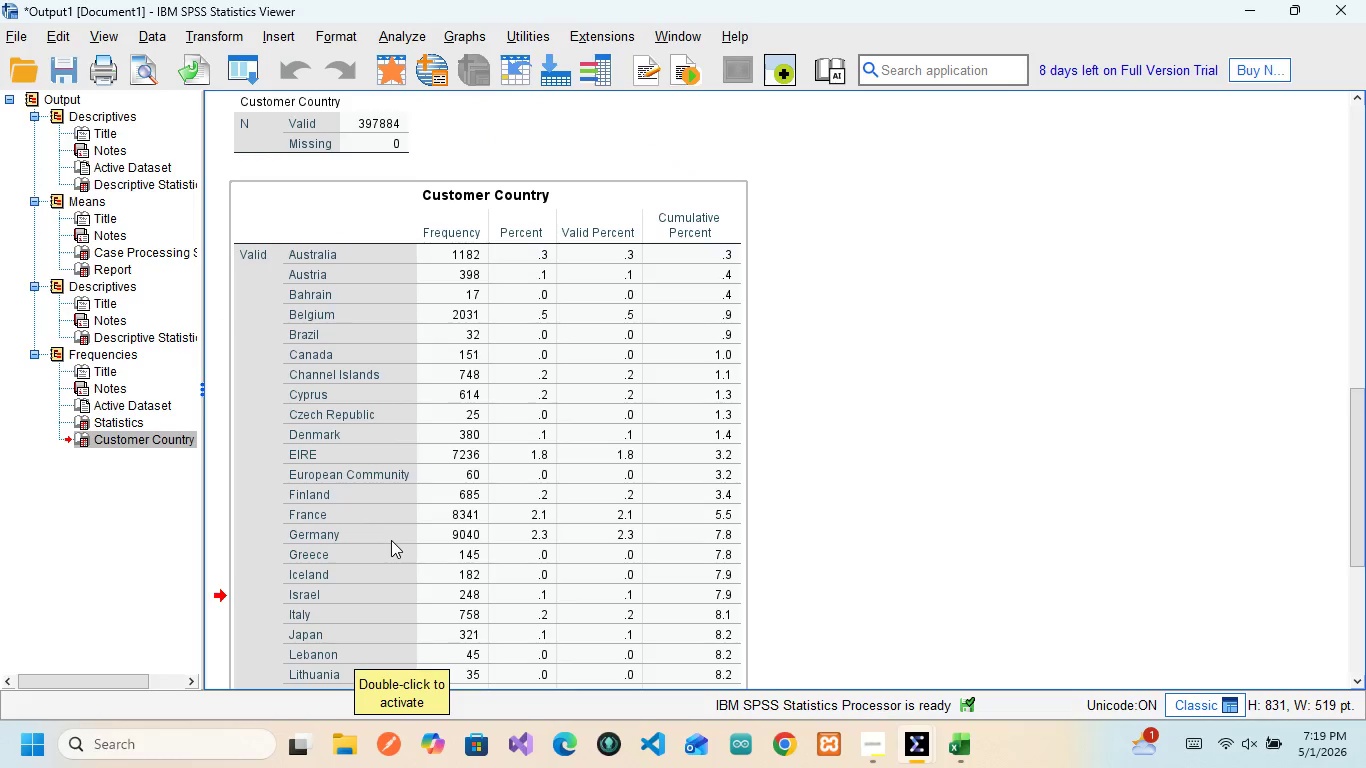 
mouse_move([412, 513])
 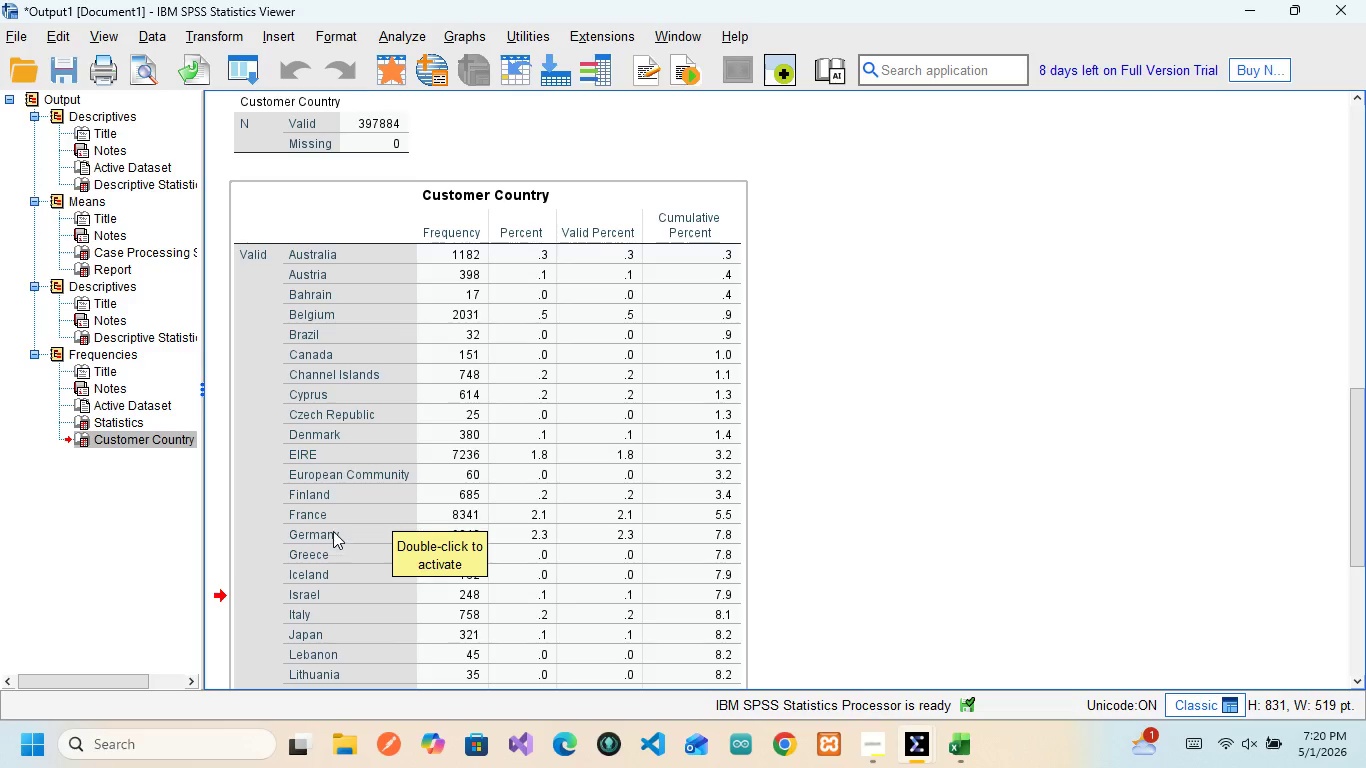 
wait(10.78)
 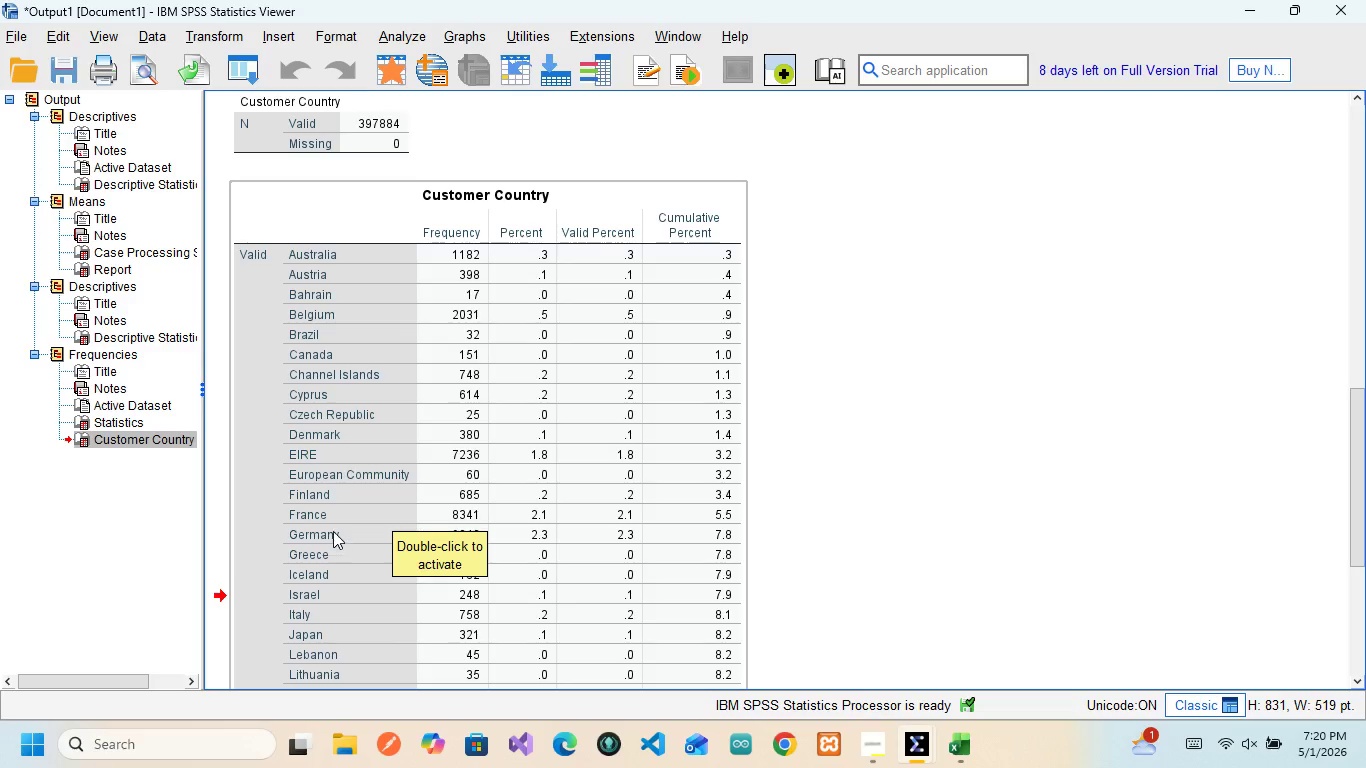 
left_click([497, 243])
 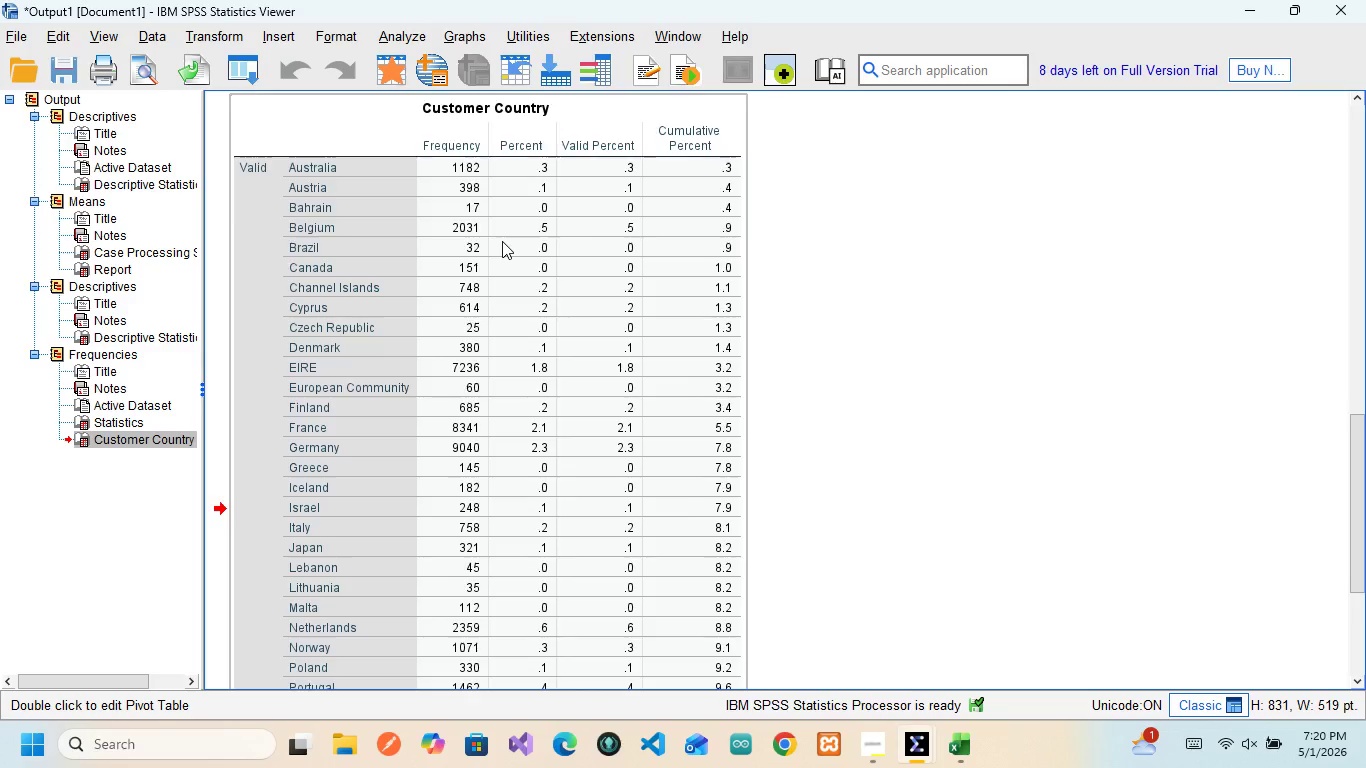 
scroll: coordinate [502, 241], scroll_direction: up, amount: 1.0
 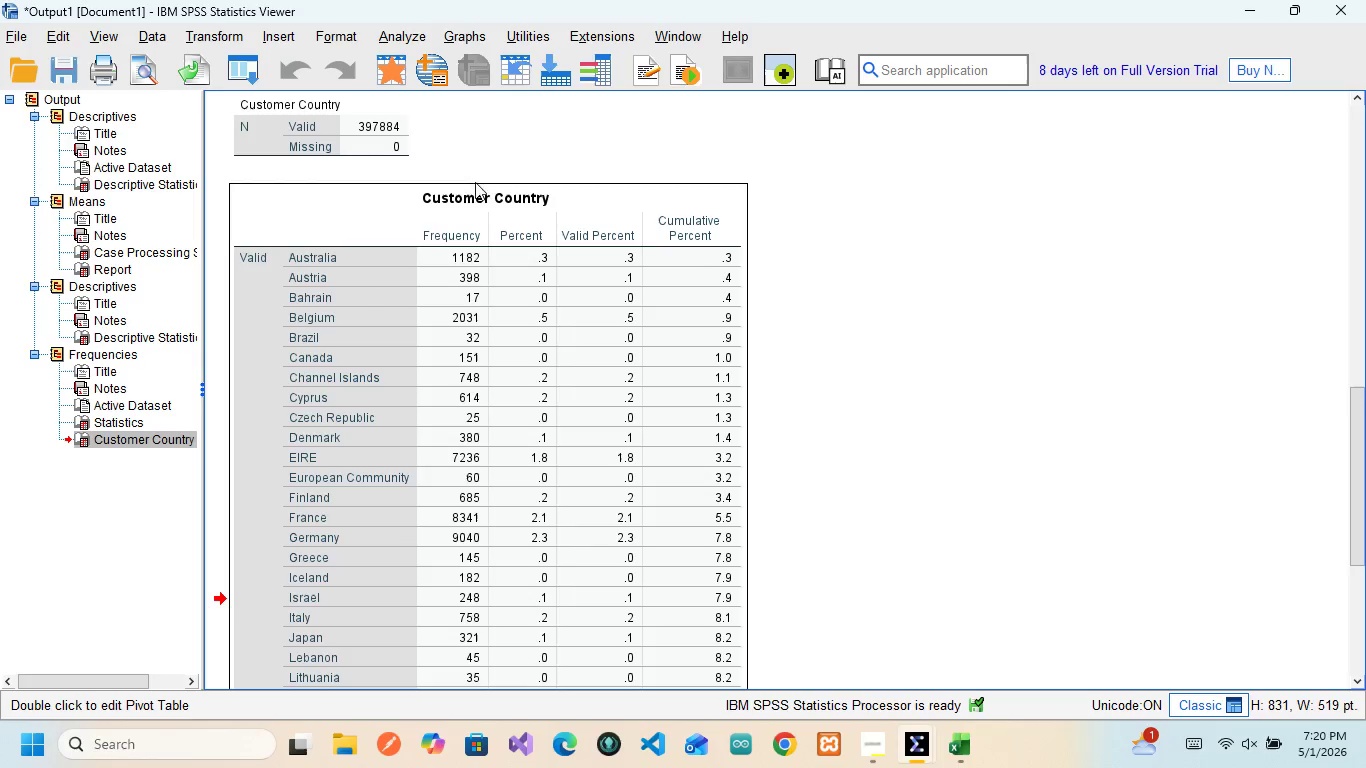 
wait(5.69)
 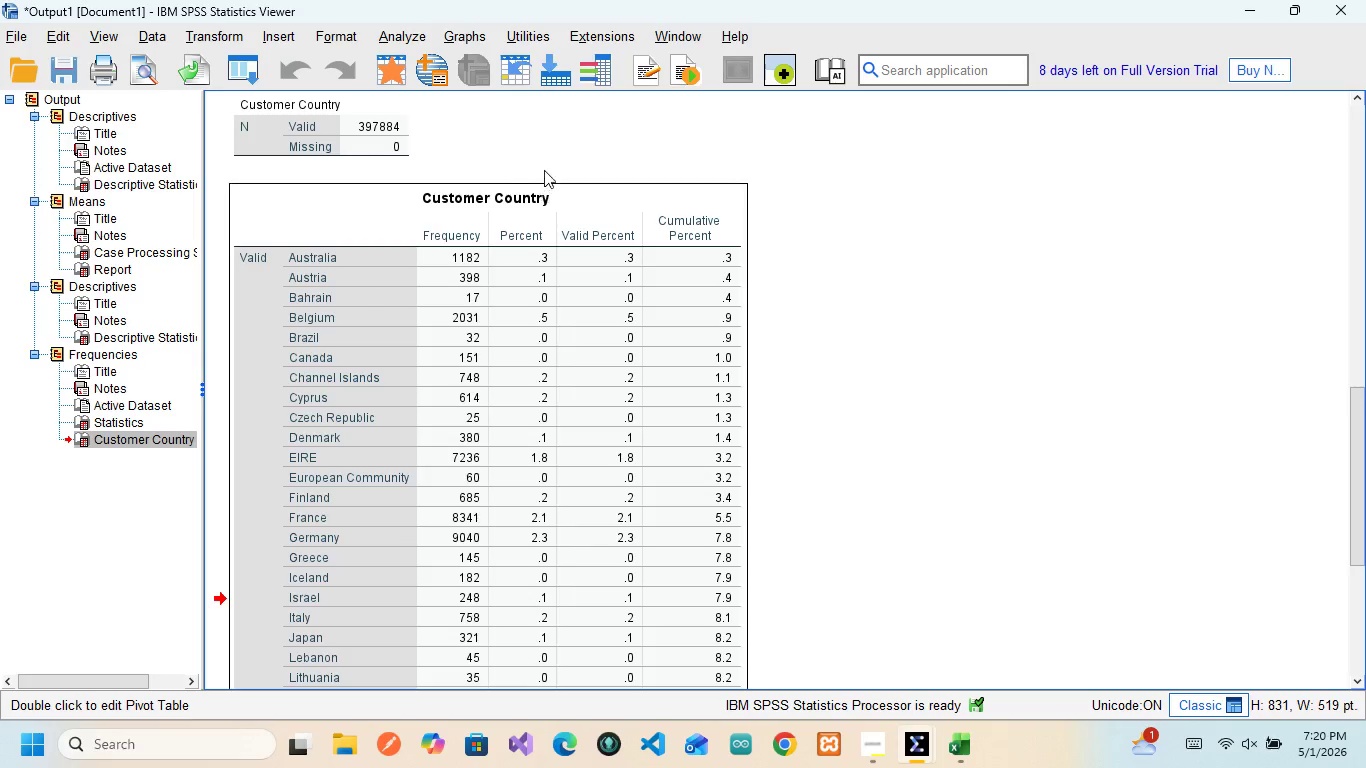 
mouse_move([604, 388])
 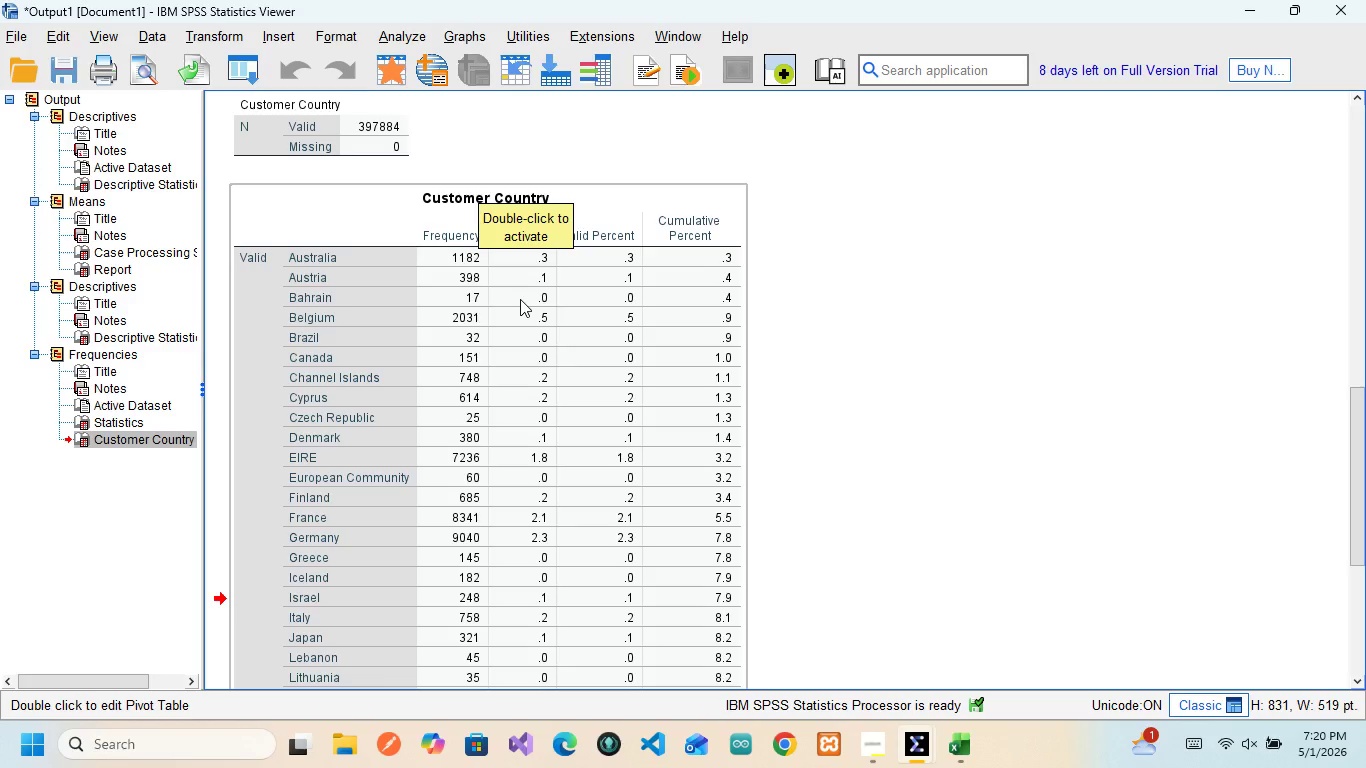 
wait(10.97)
 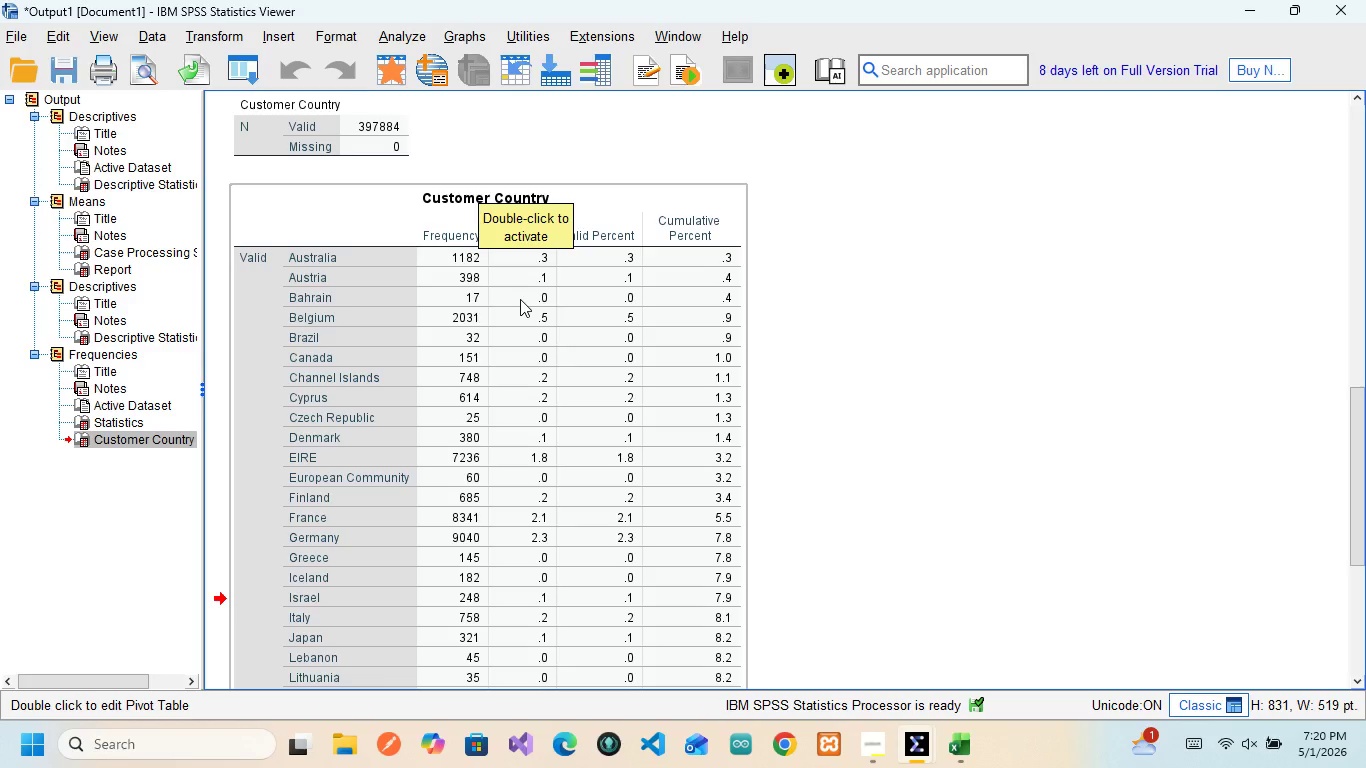 
mouse_move([907, 742])
 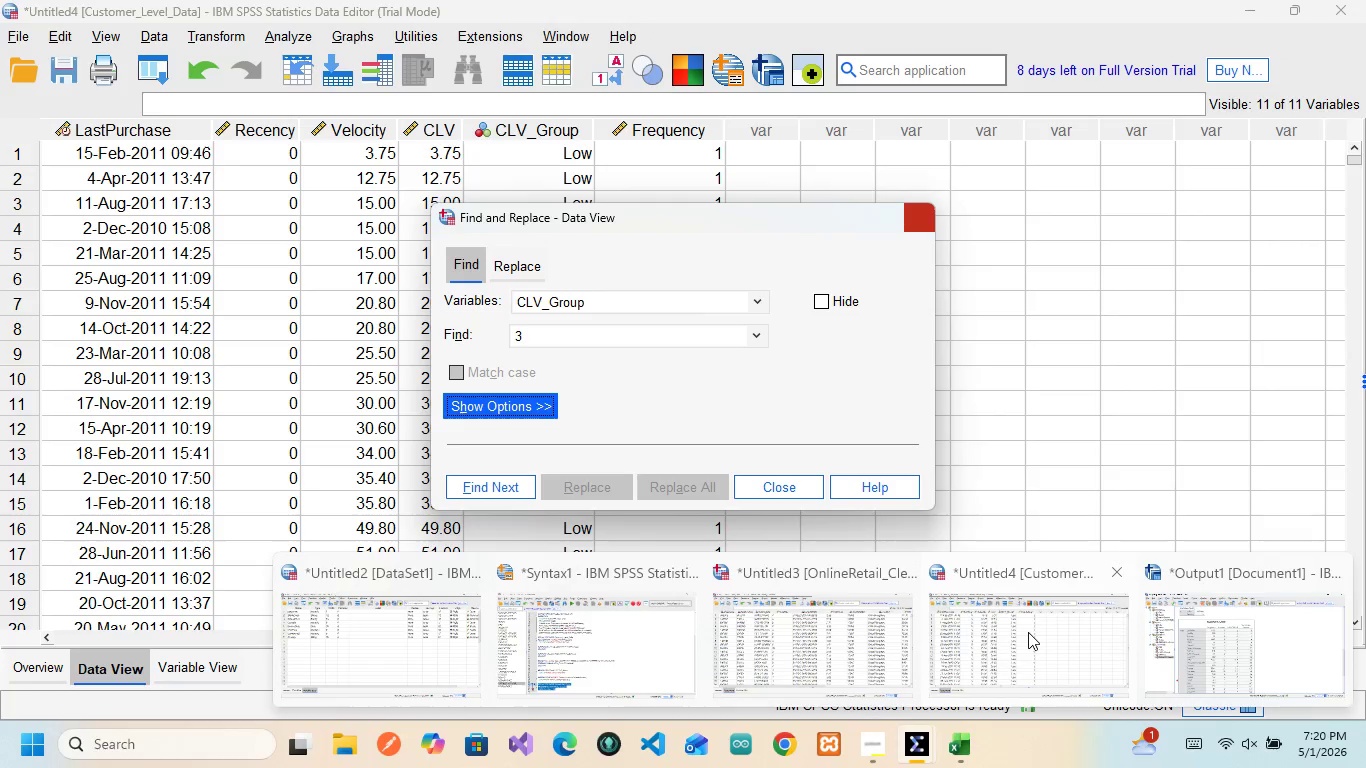 
left_click([1028, 632])
 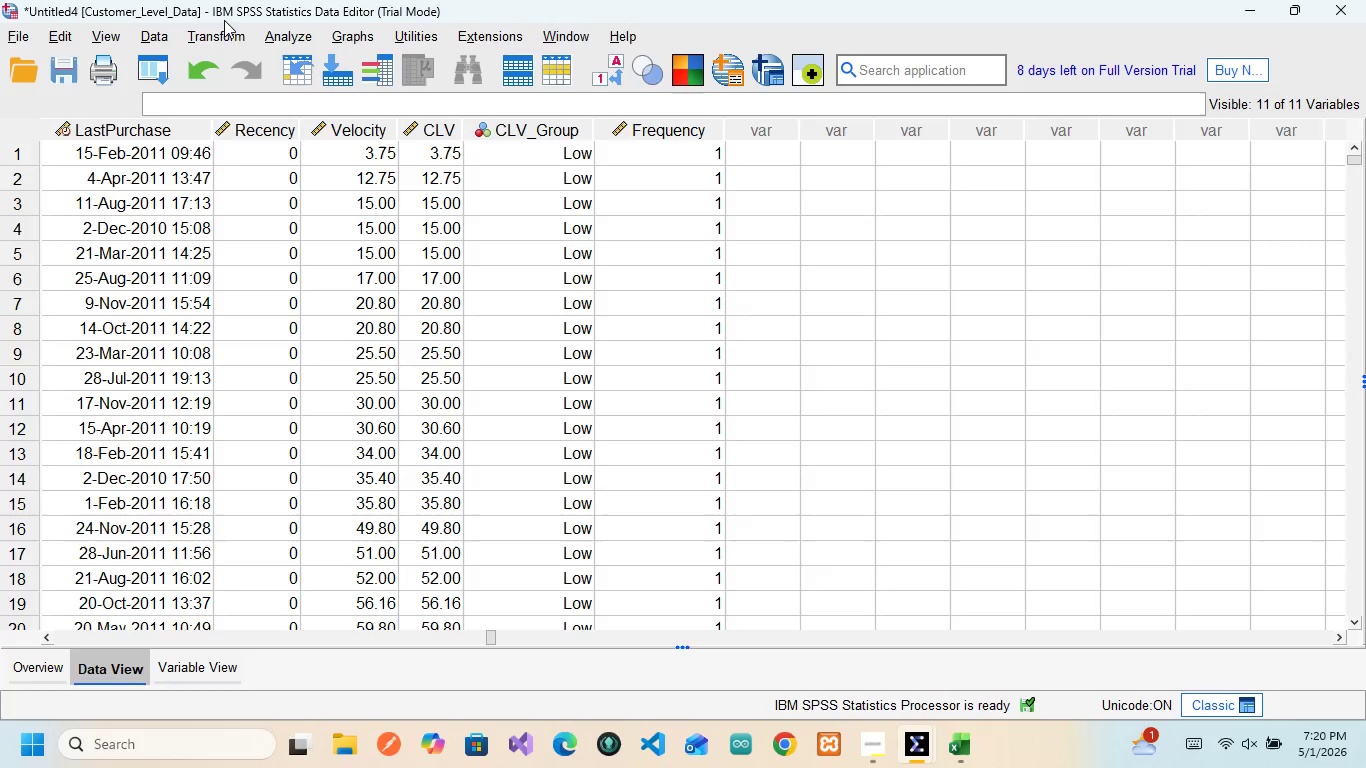 
left_click([220, 29])
 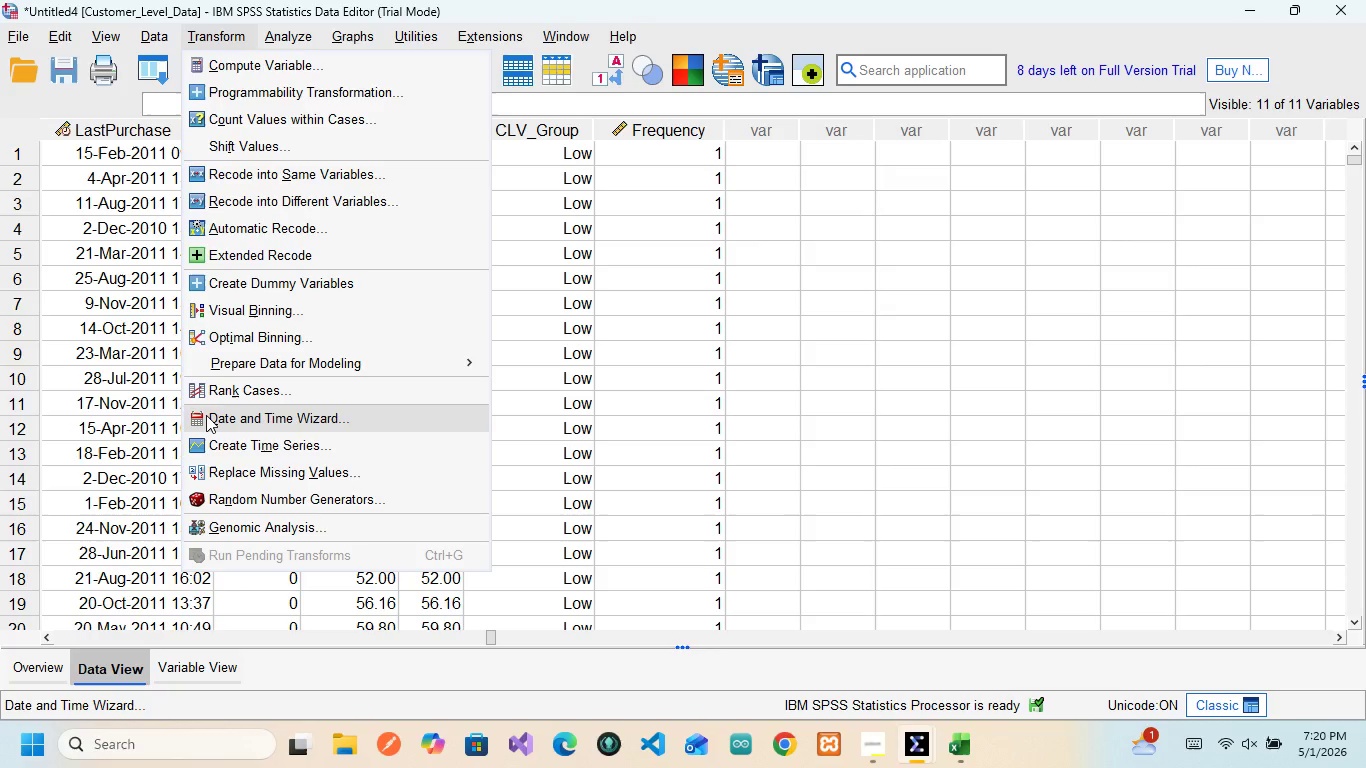 
wait(18.08)
 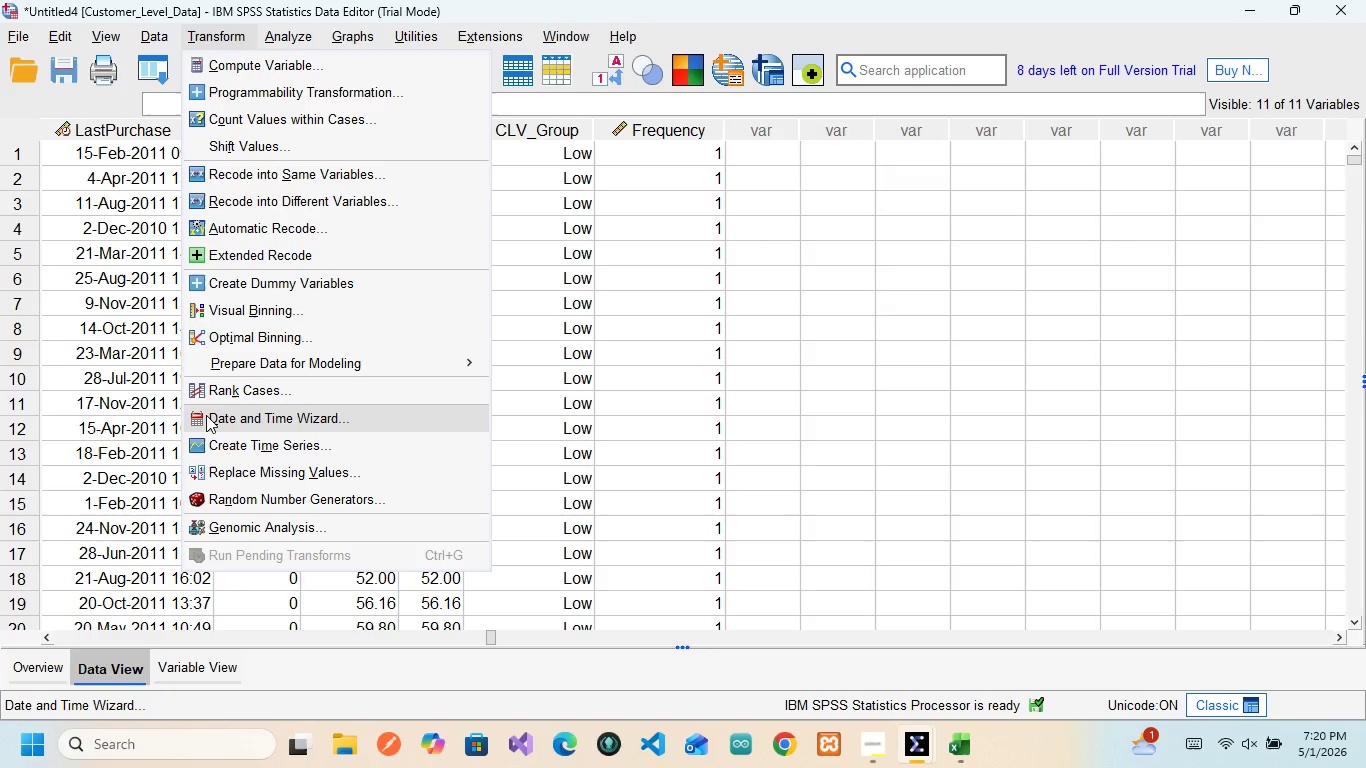 
left_click([672, 238])
 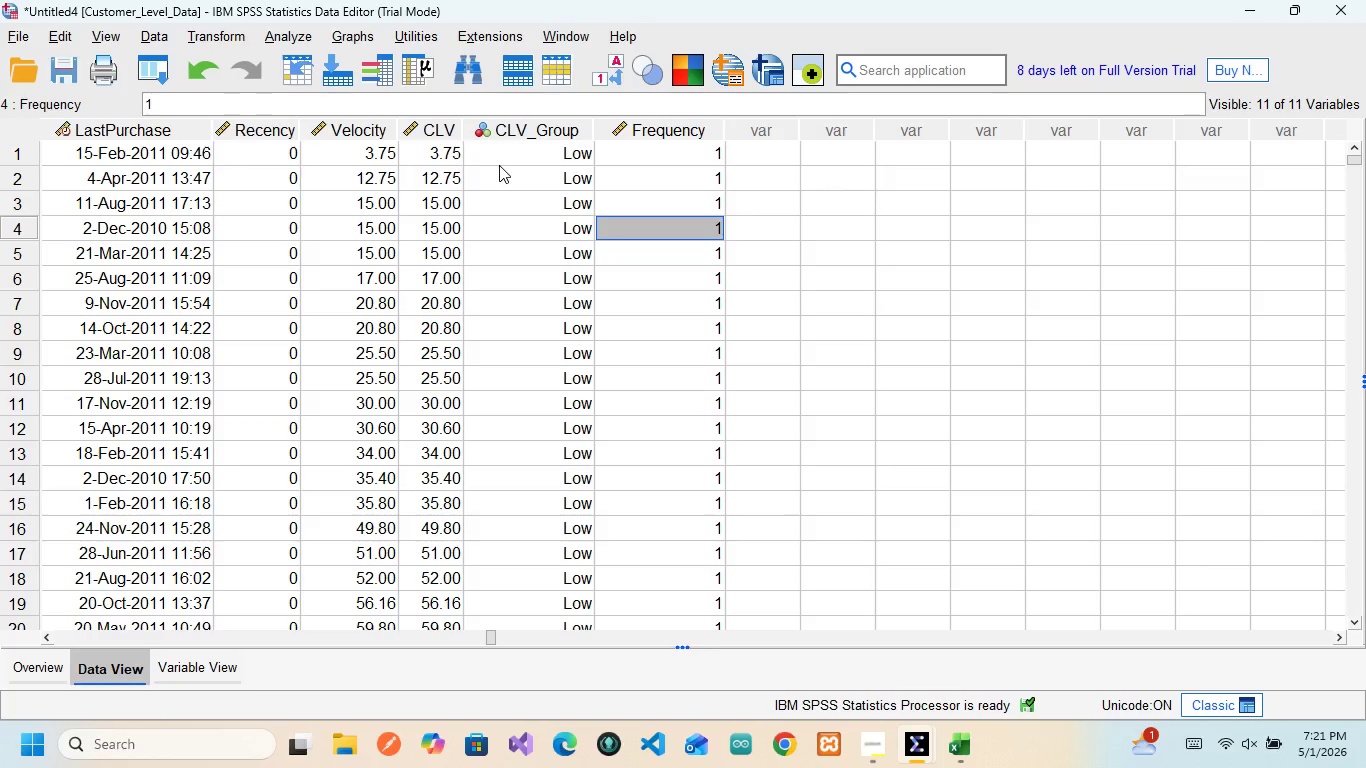 
wait(12.86)
 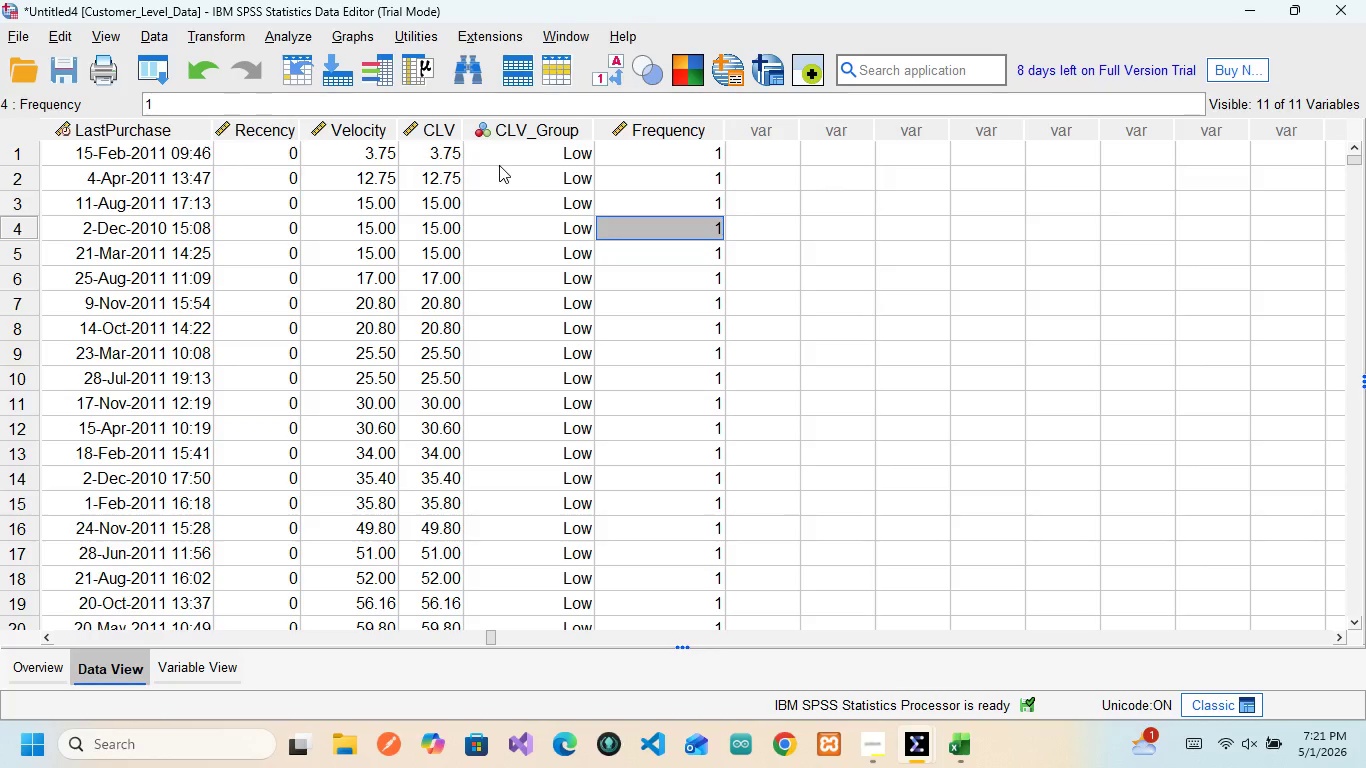 
left_click([287, 38])
 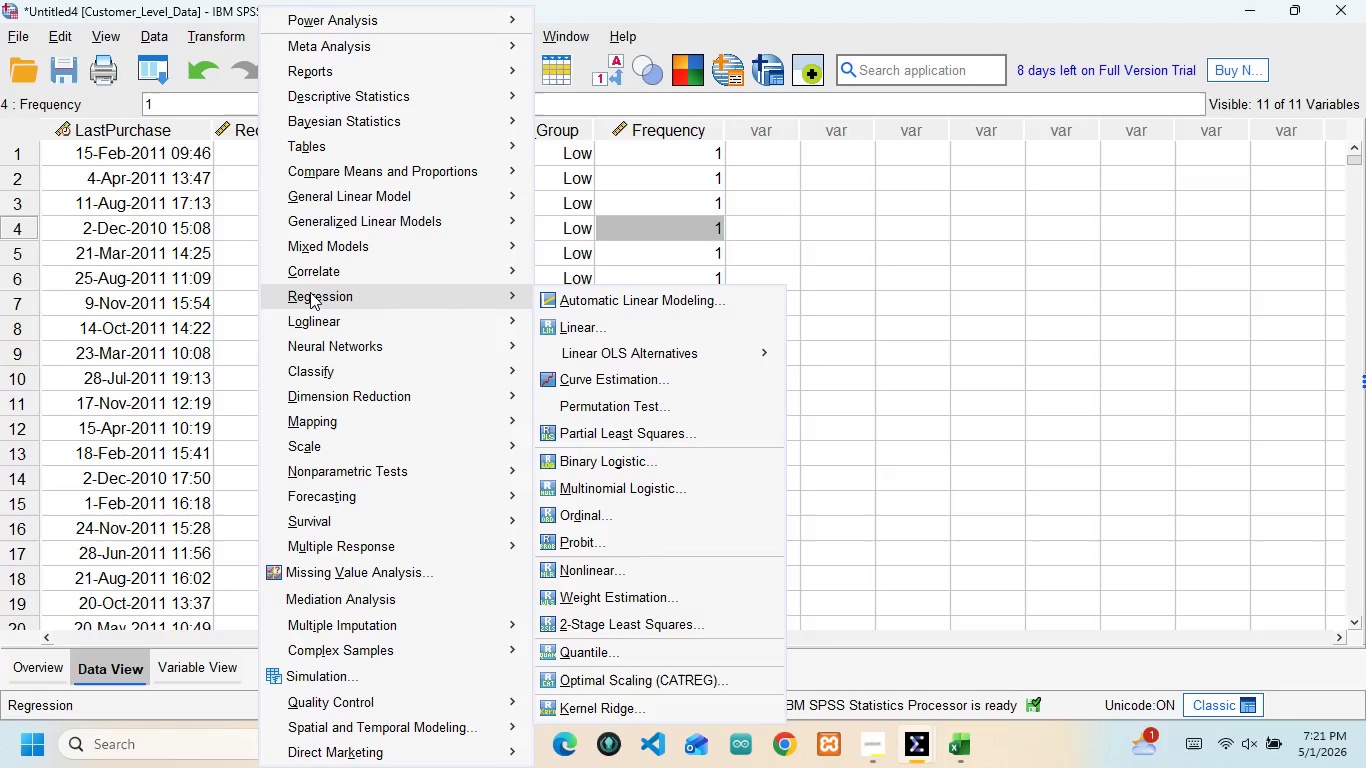 
wait(7.44)
 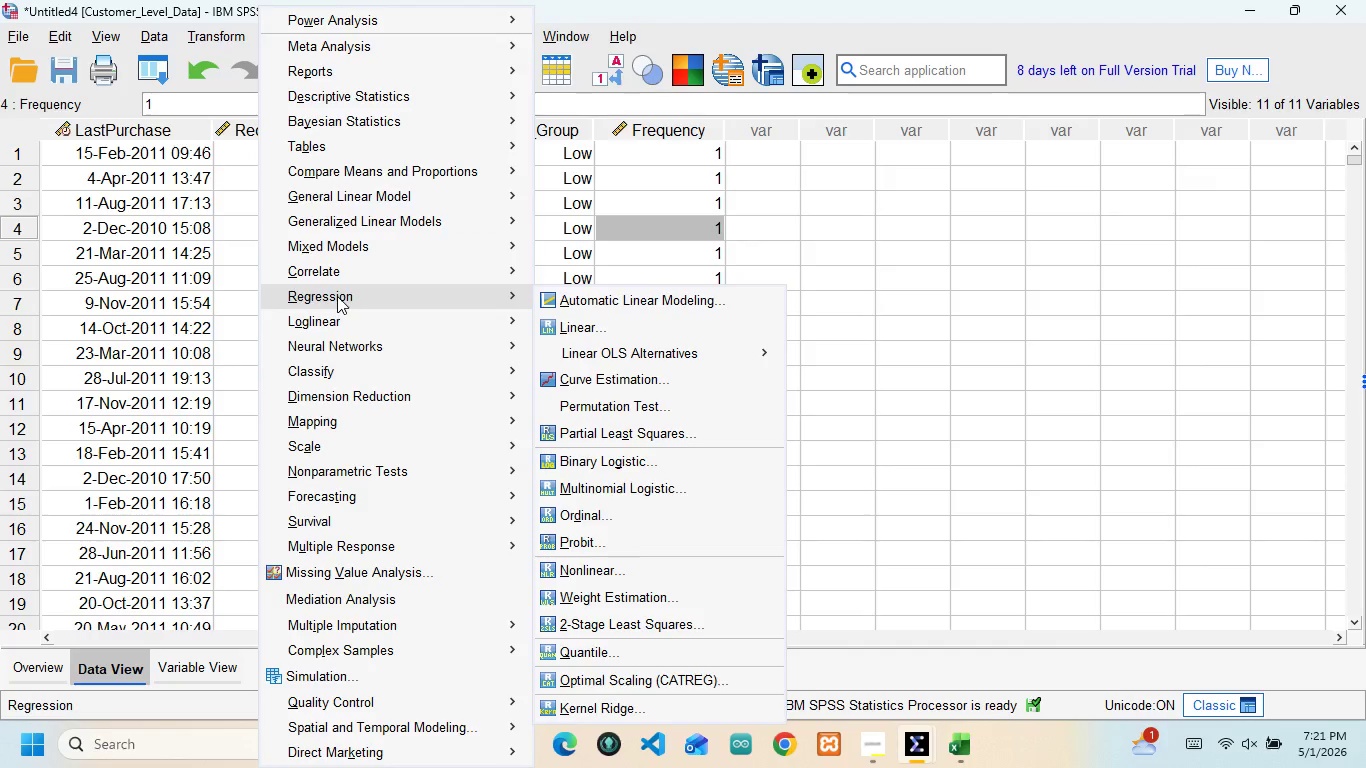 
mouse_move([357, 370])
 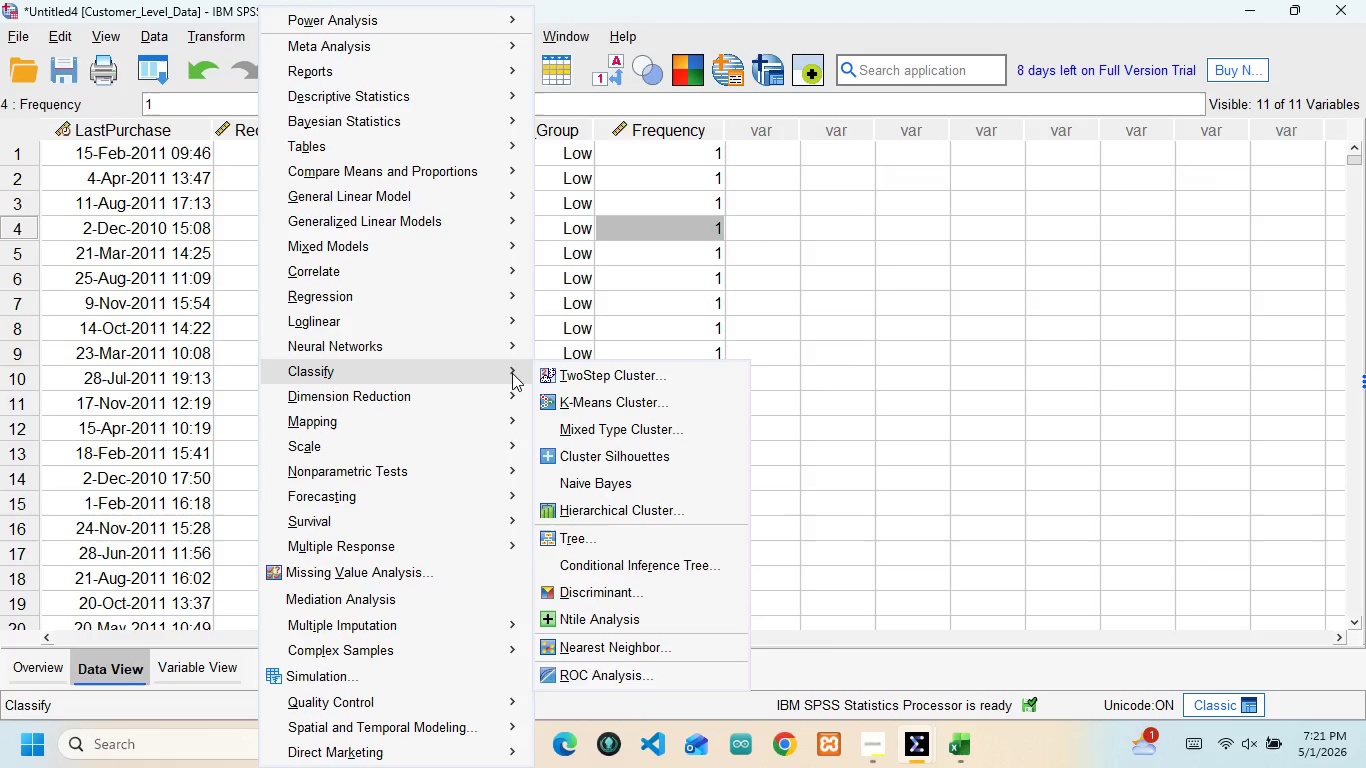 
left_click([512, 373])
 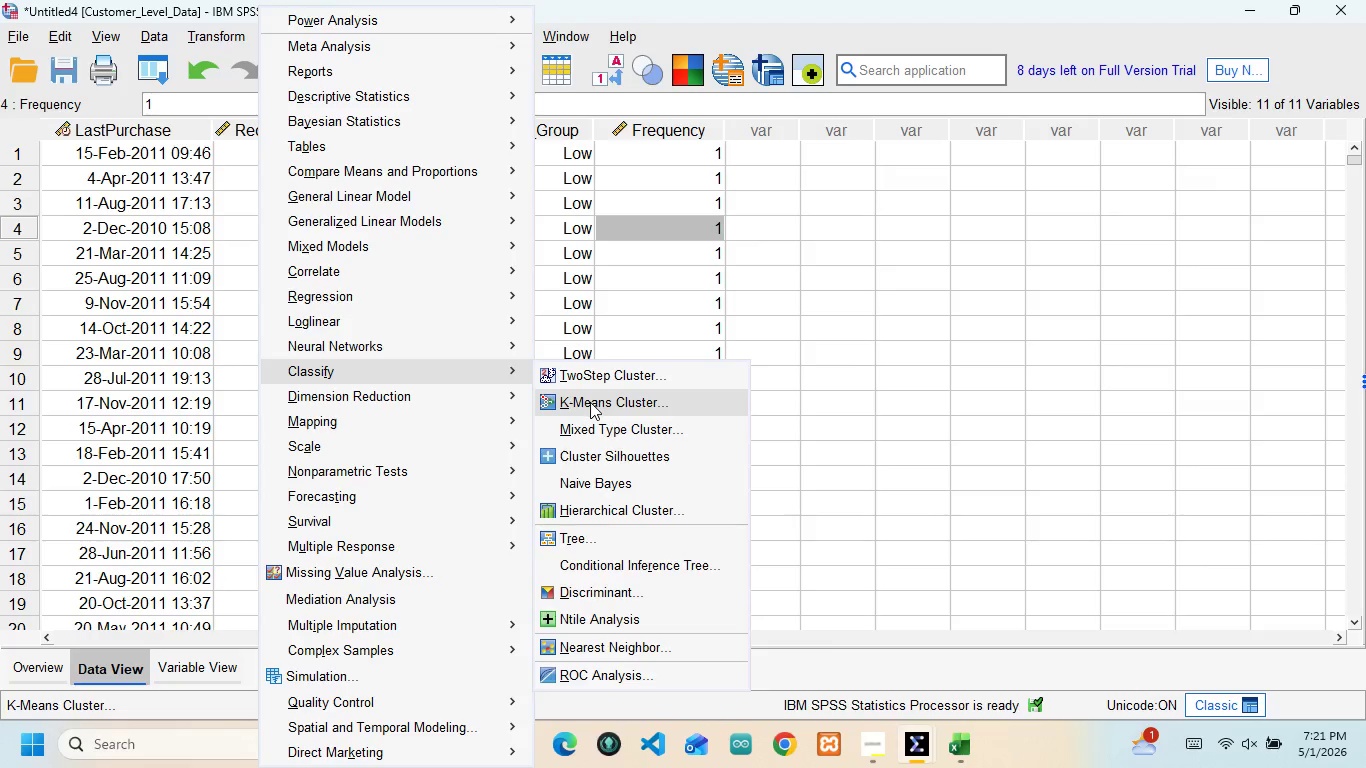 
left_click([590, 402])
 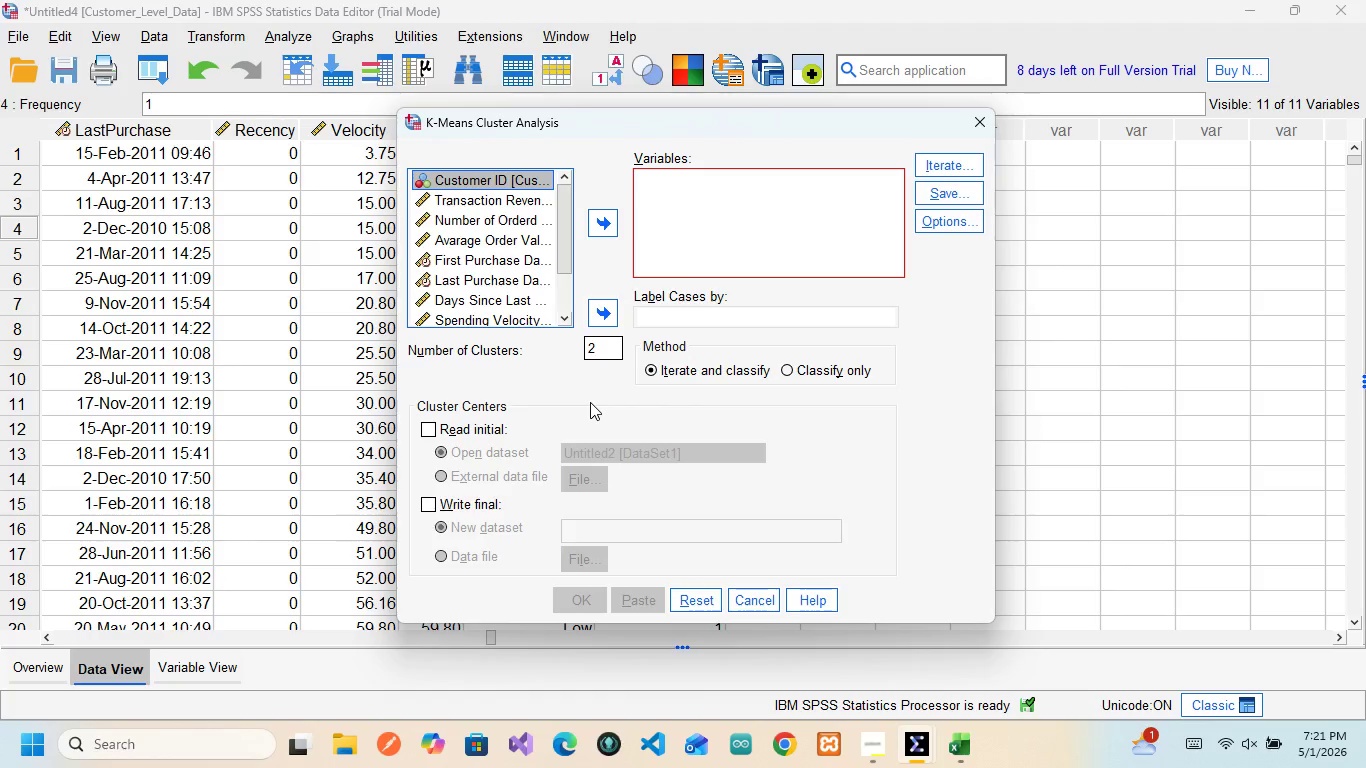 
wait(5.83)
 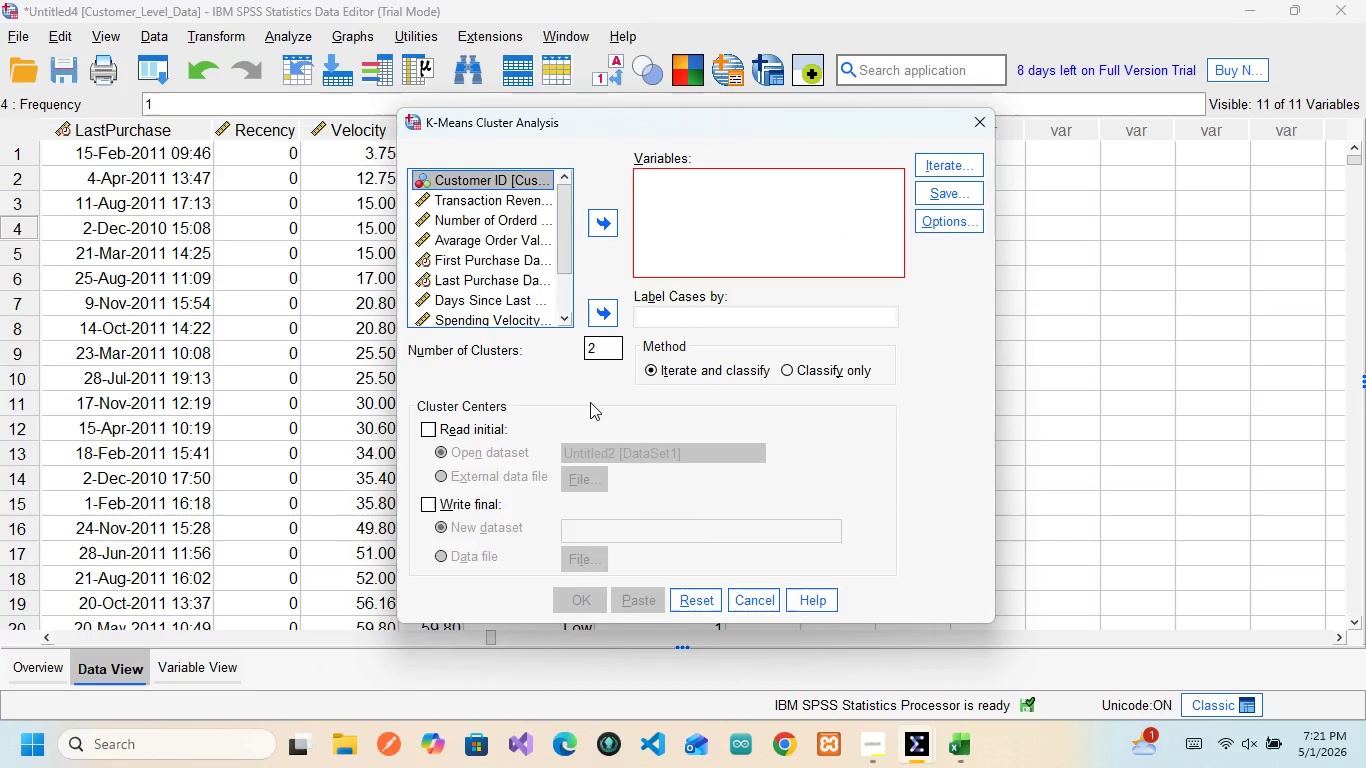 
scroll: coordinate [507, 234], scroll_direction: down, amount: 6.0
 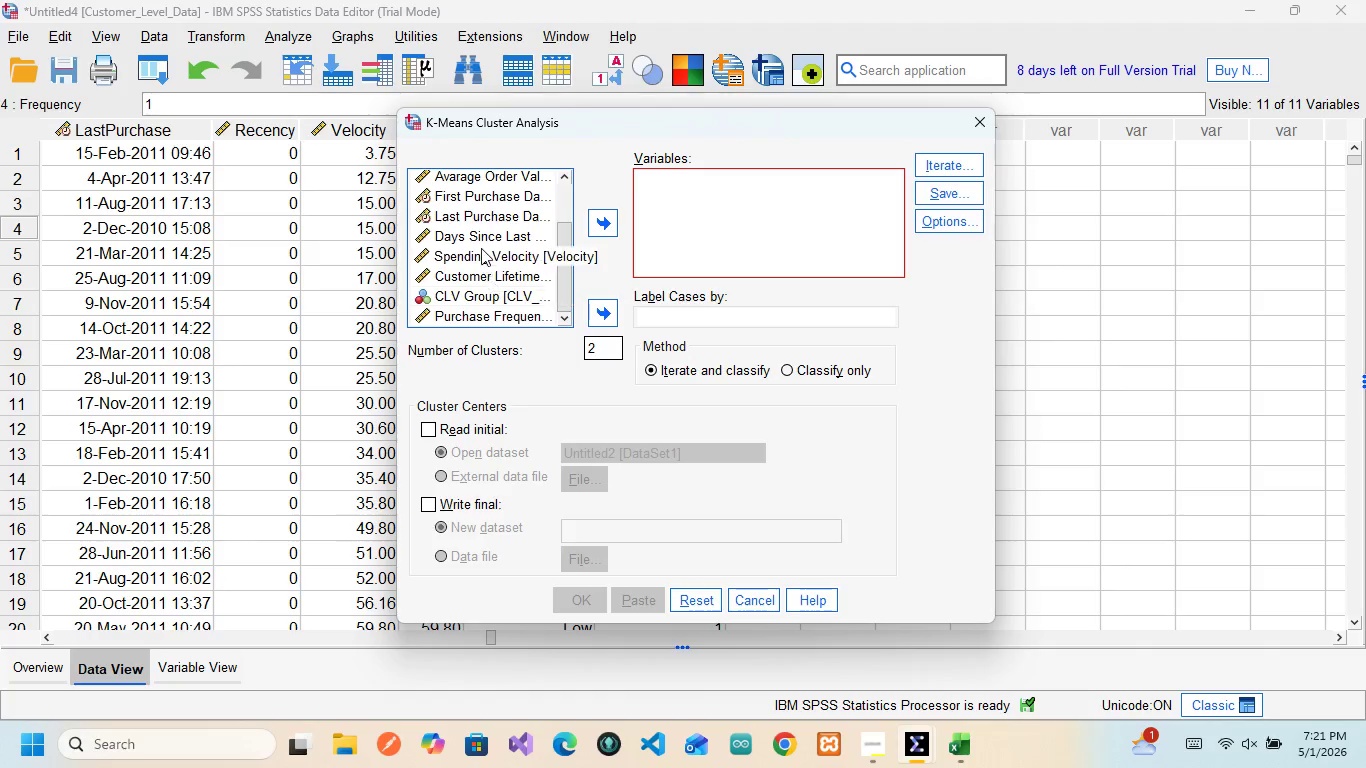 
scroll: coordinate [481, 248], scroll_direction: up, amount: 1.0
 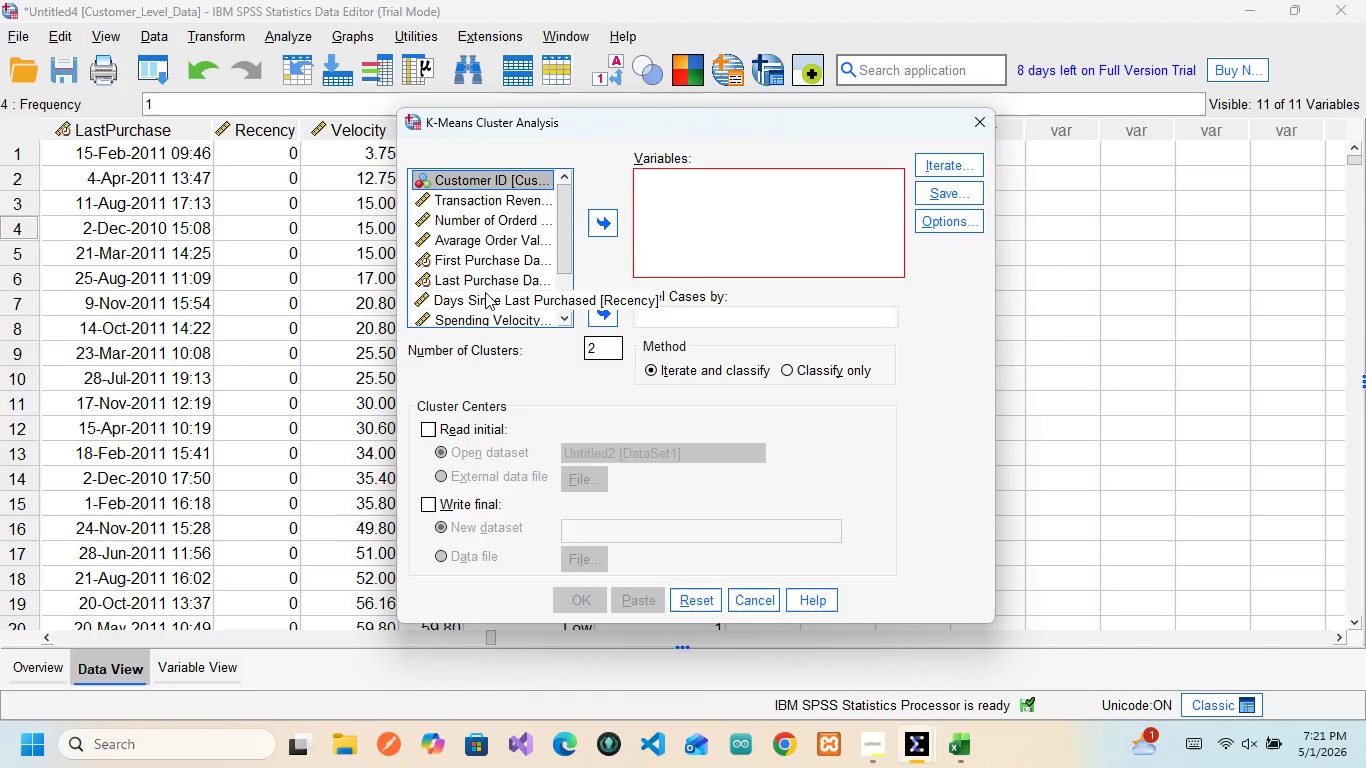 
left_click([487, 297])
 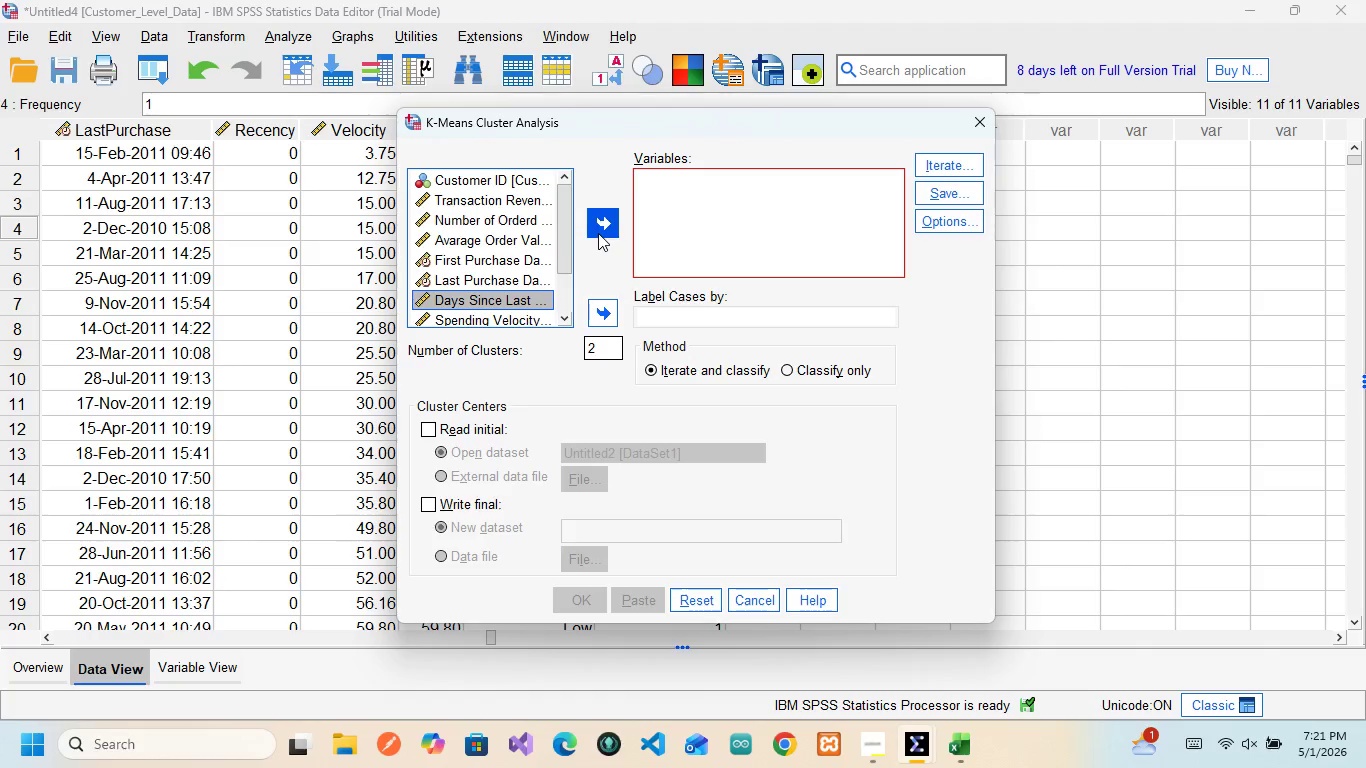 
left_click([598, 233])
 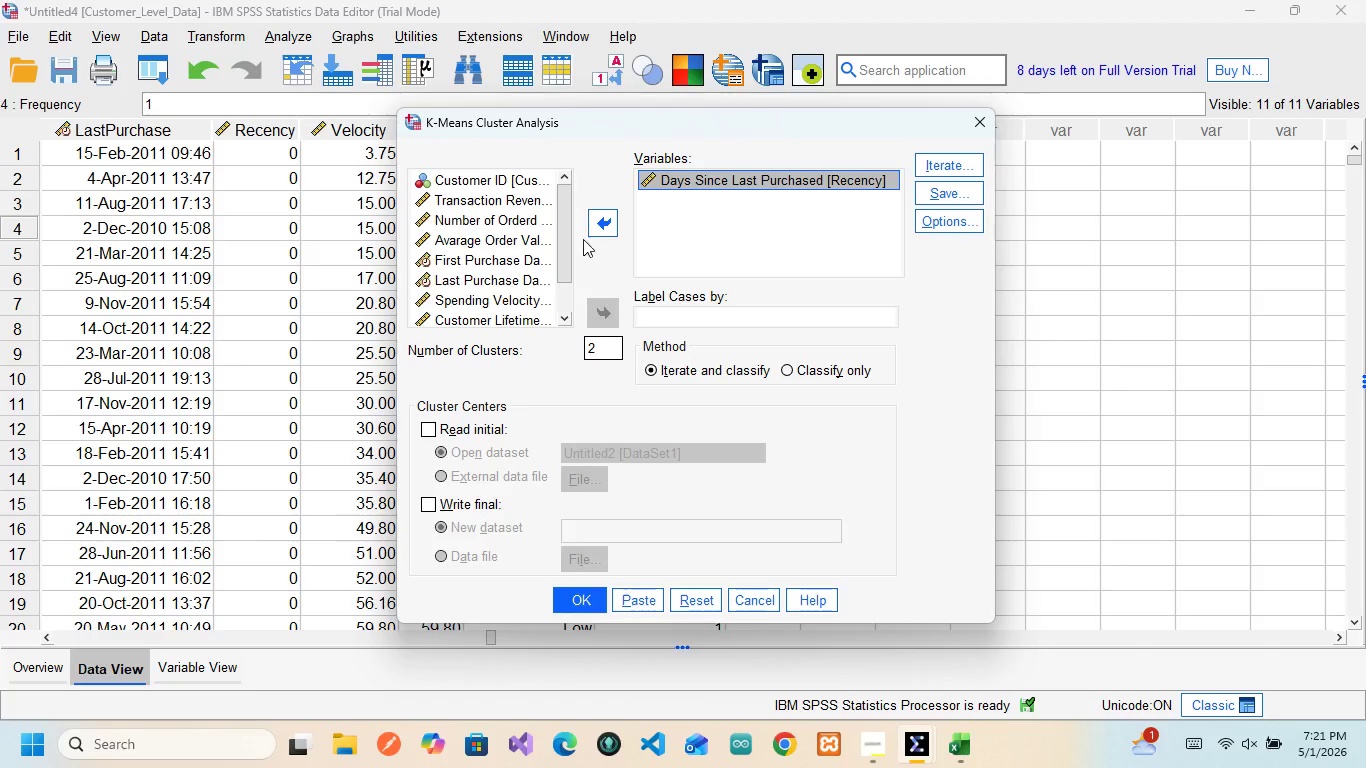 
mouse_move([506, 251])
 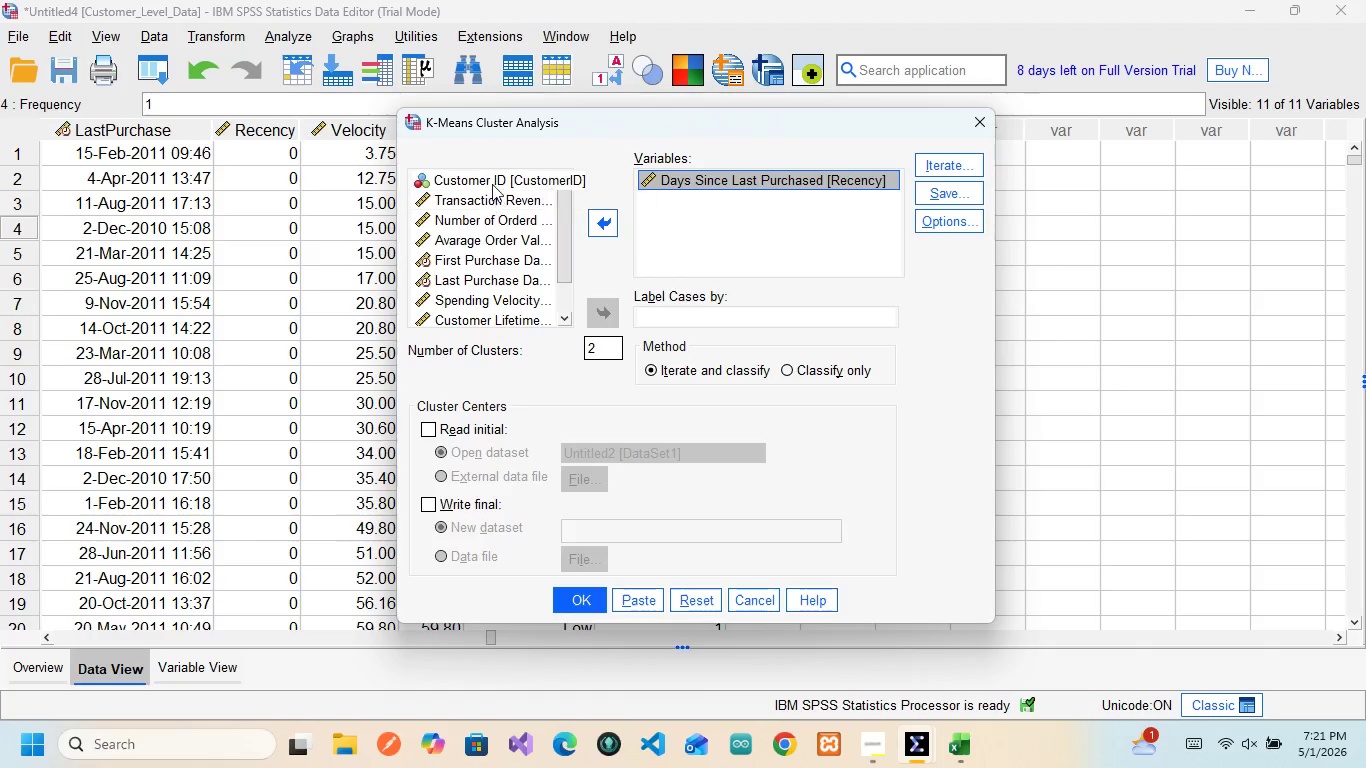 
mouse_move([486, 209])
 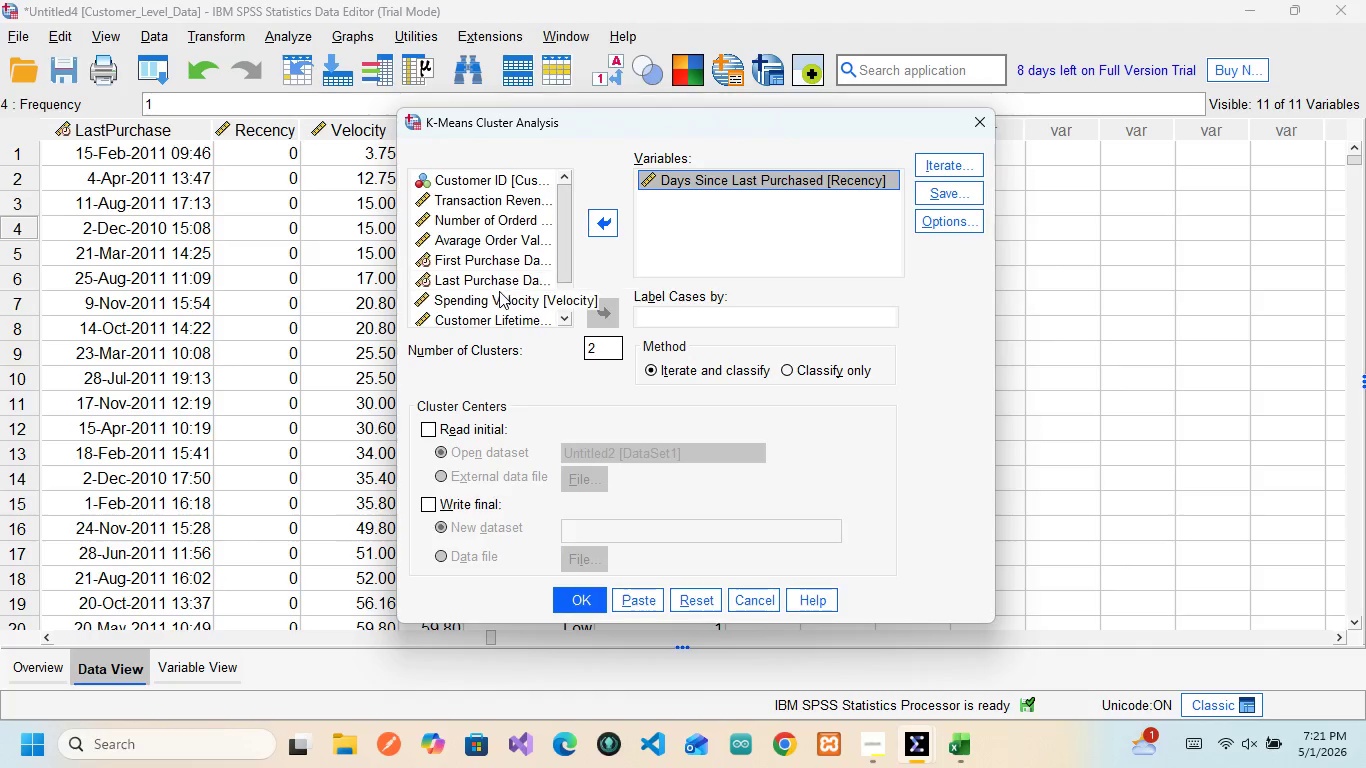 
scroll: coordinate [499, 295], scroll_direction: none, amount: 0.0
 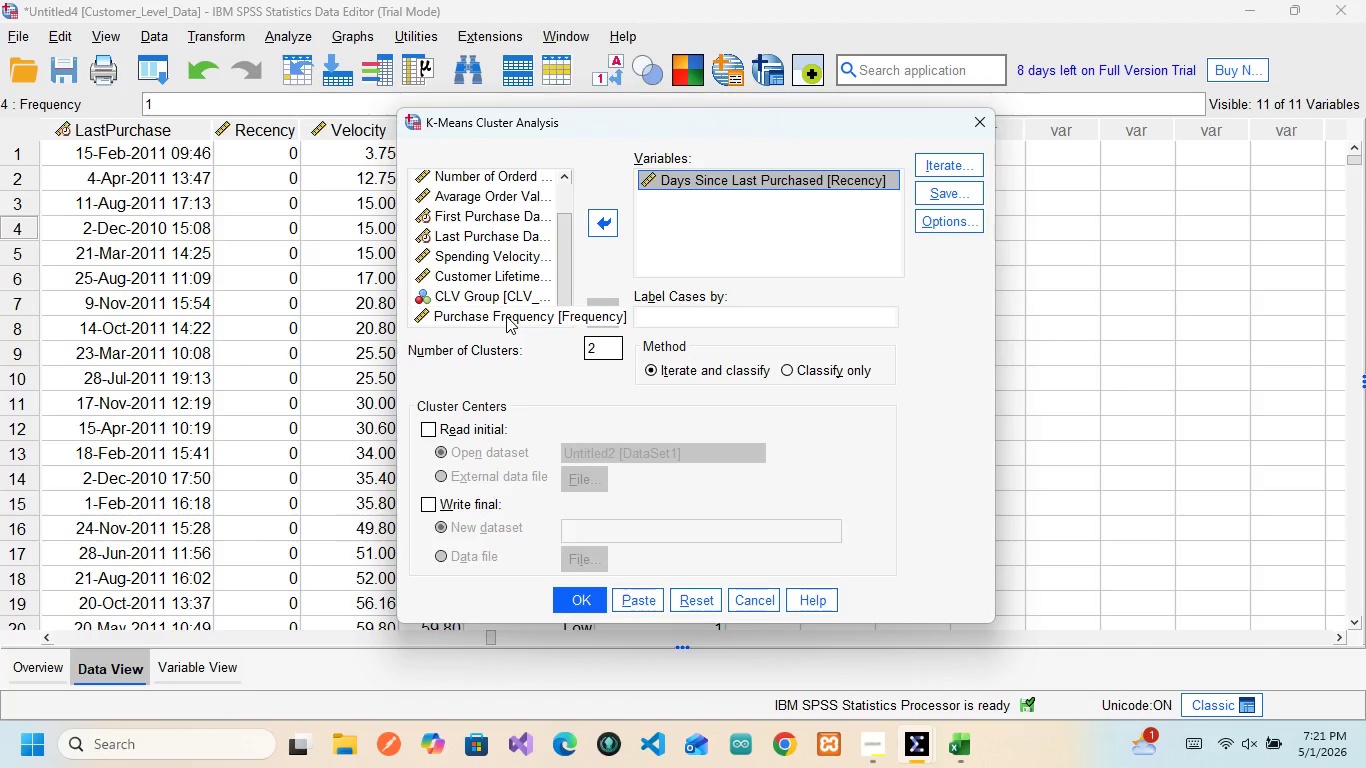 
left_click([506, 316])
 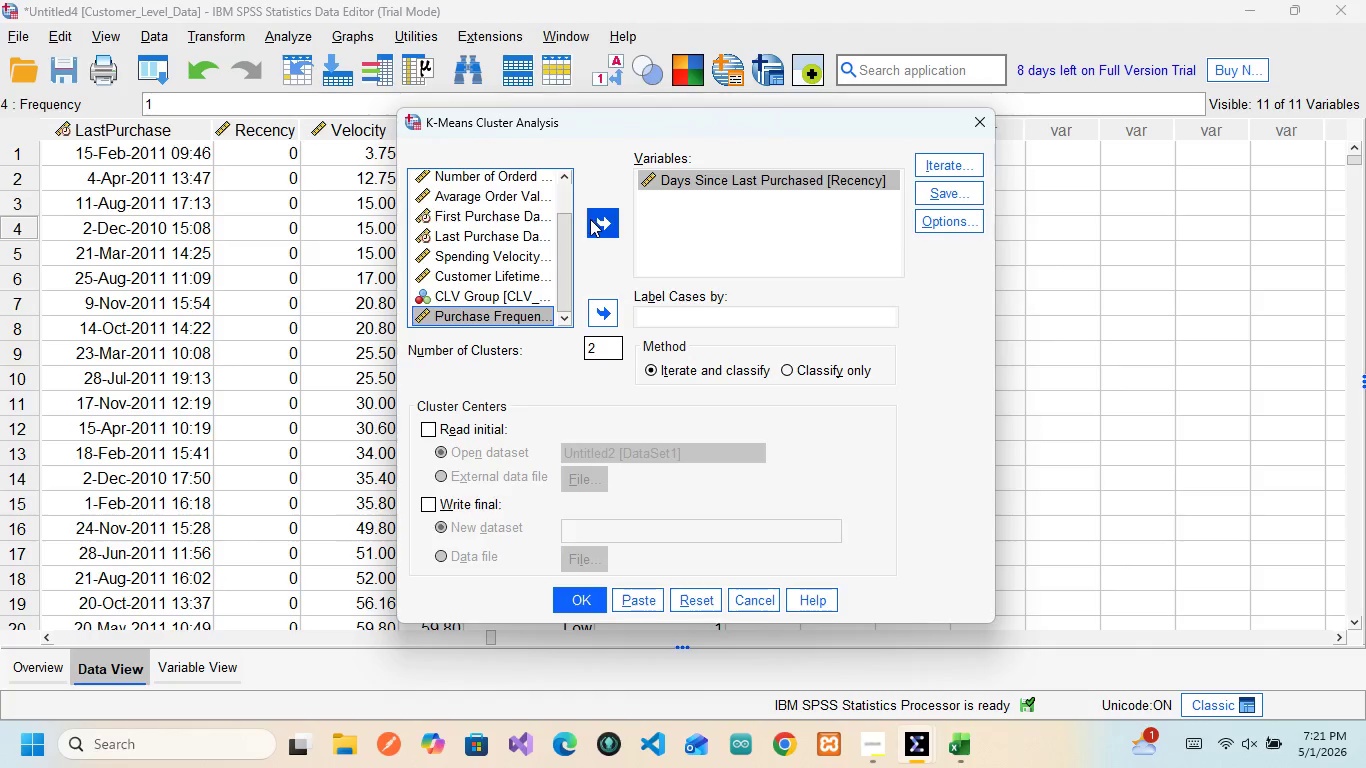 
left_click([590, 219])
 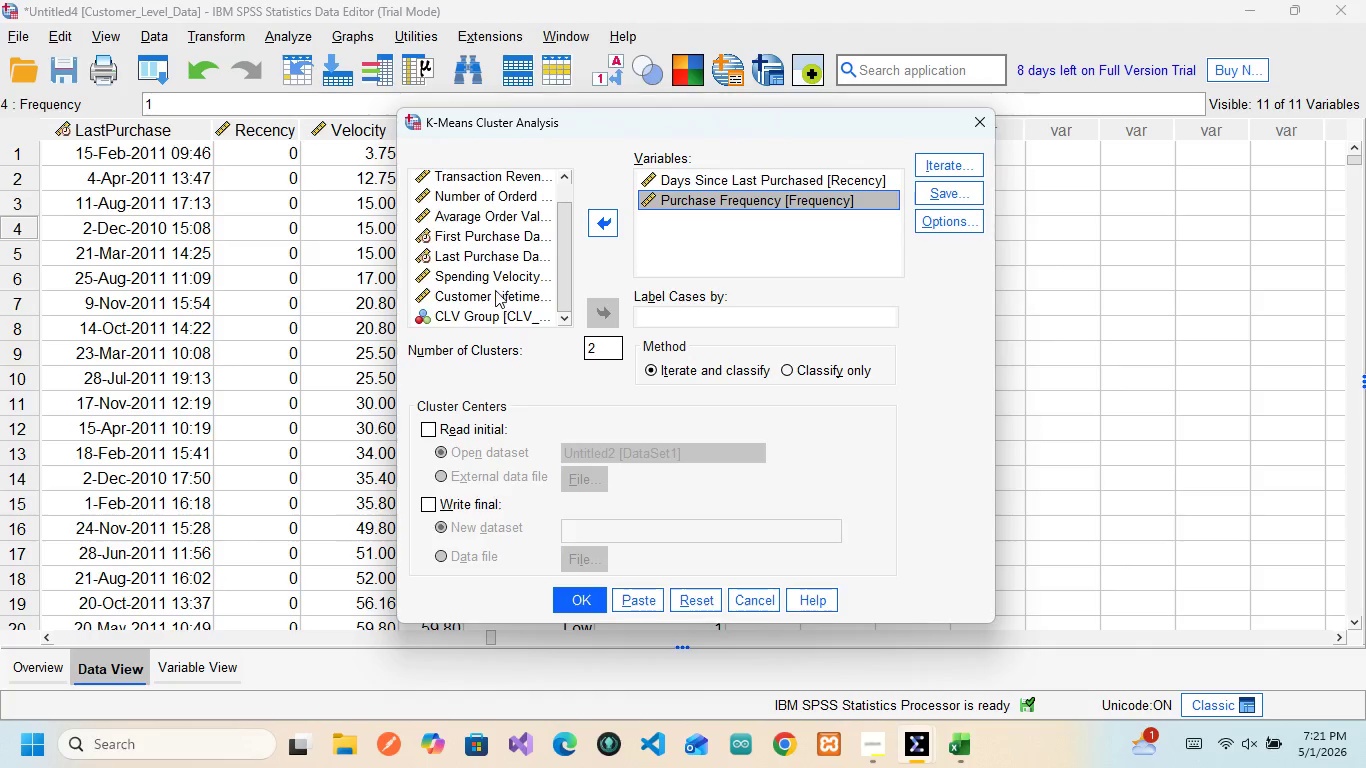 
wait(6.16)
 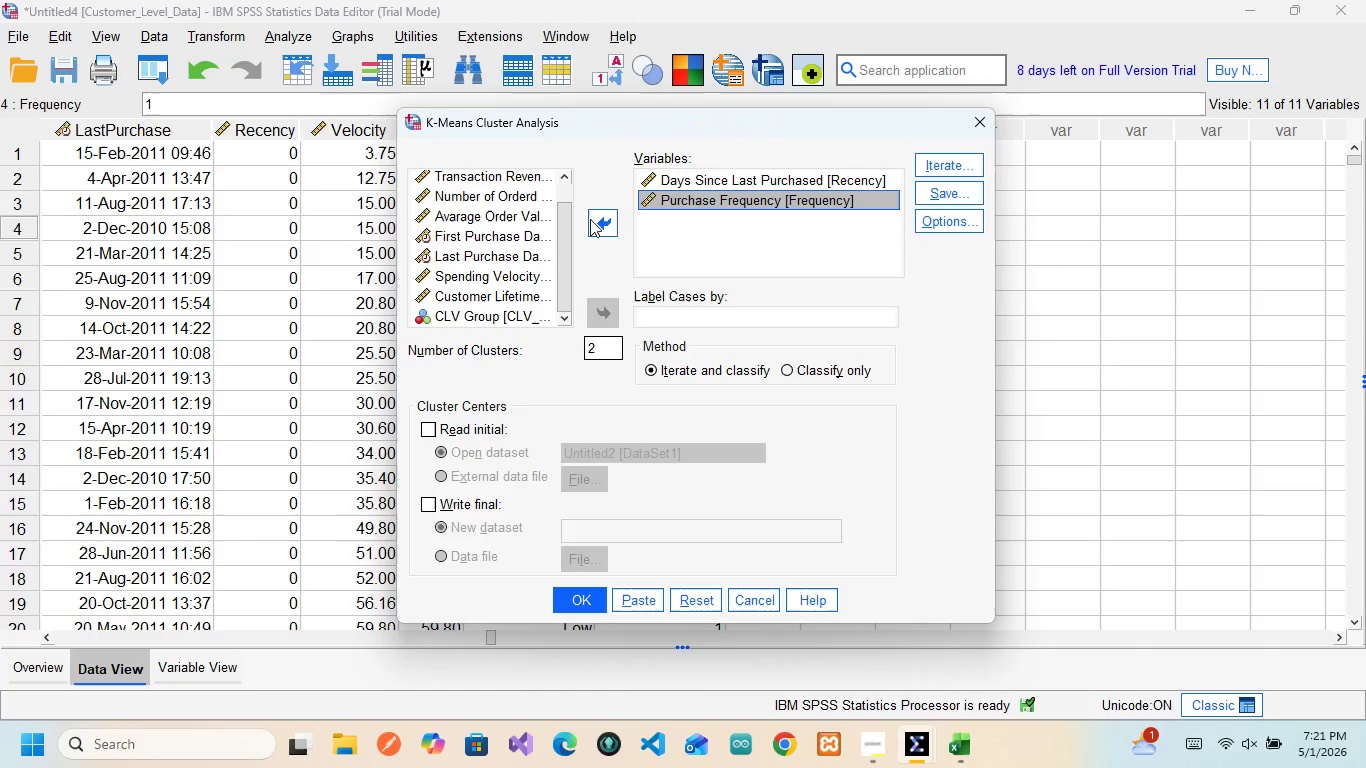 
left_click([485, 276])
 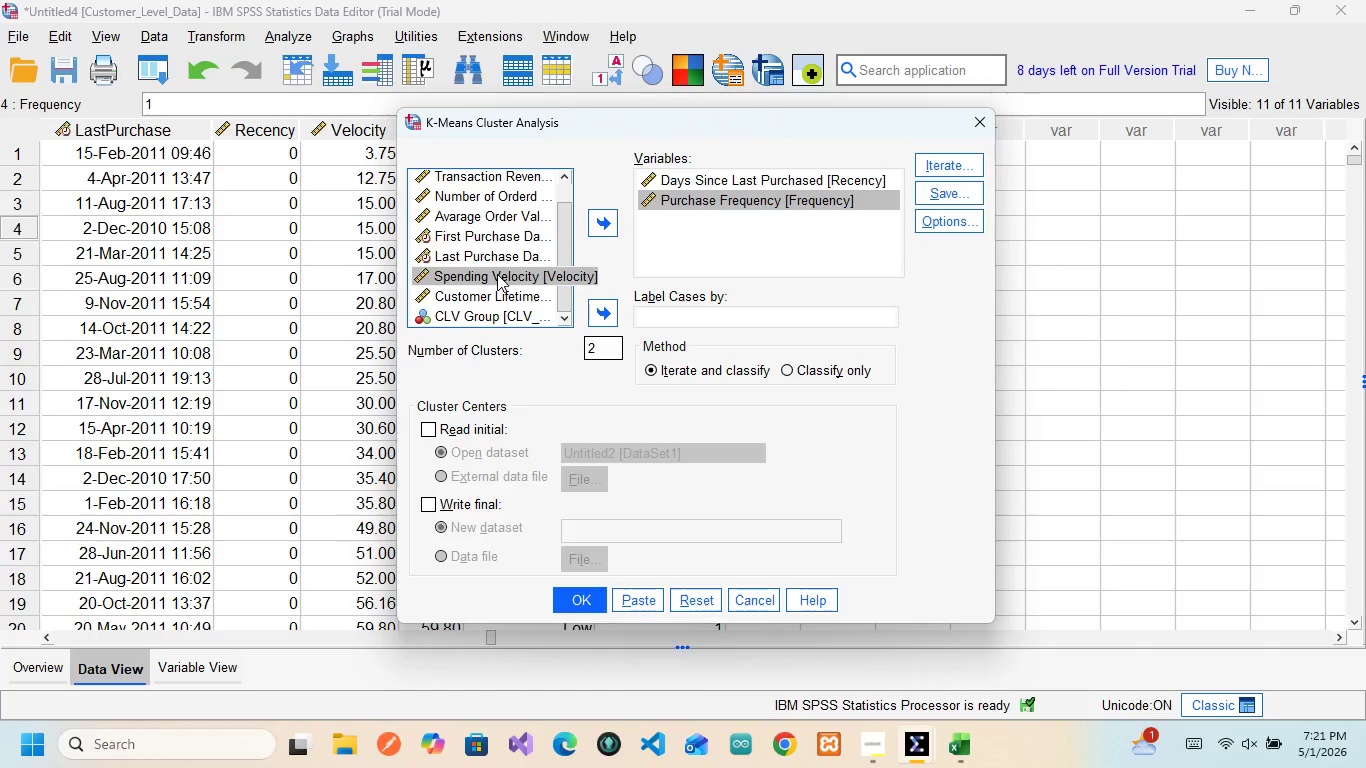 
left_click([607, 225])
 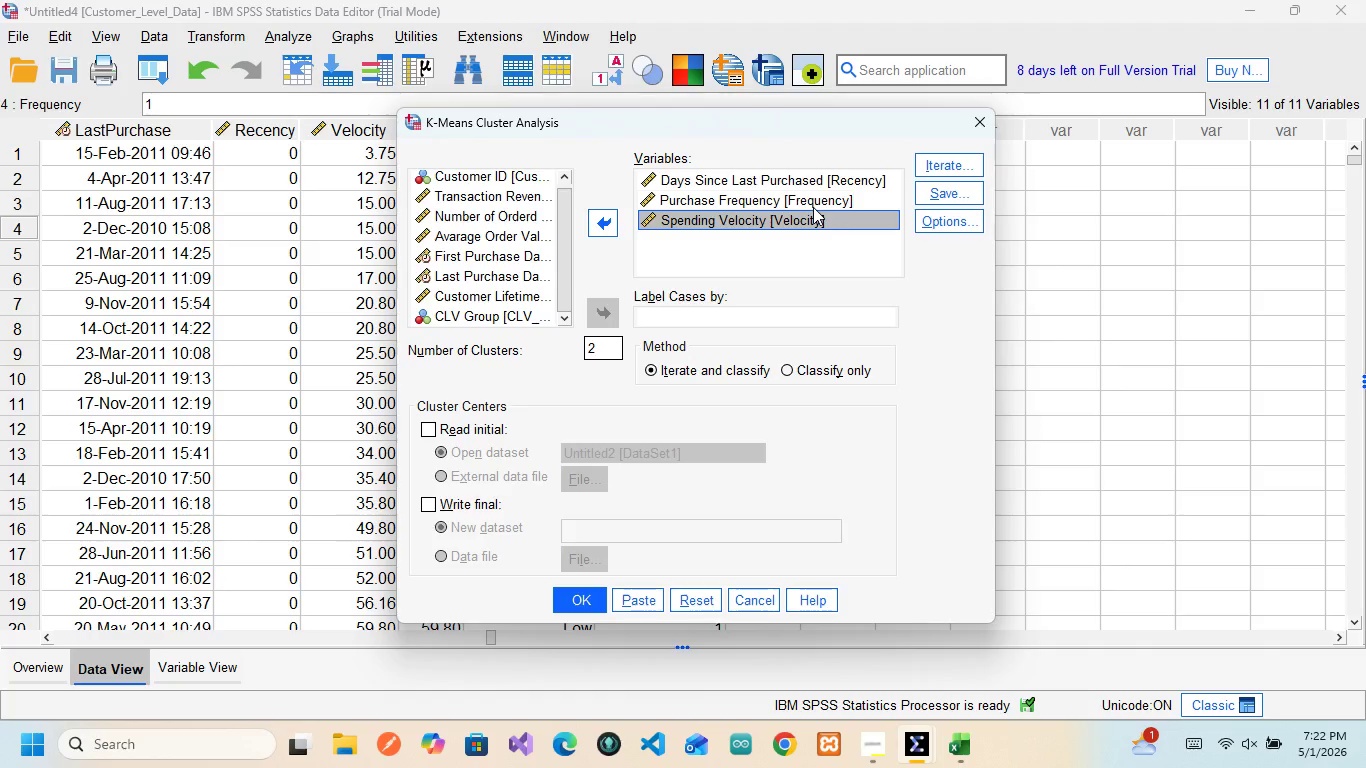 
wait(9.09)
 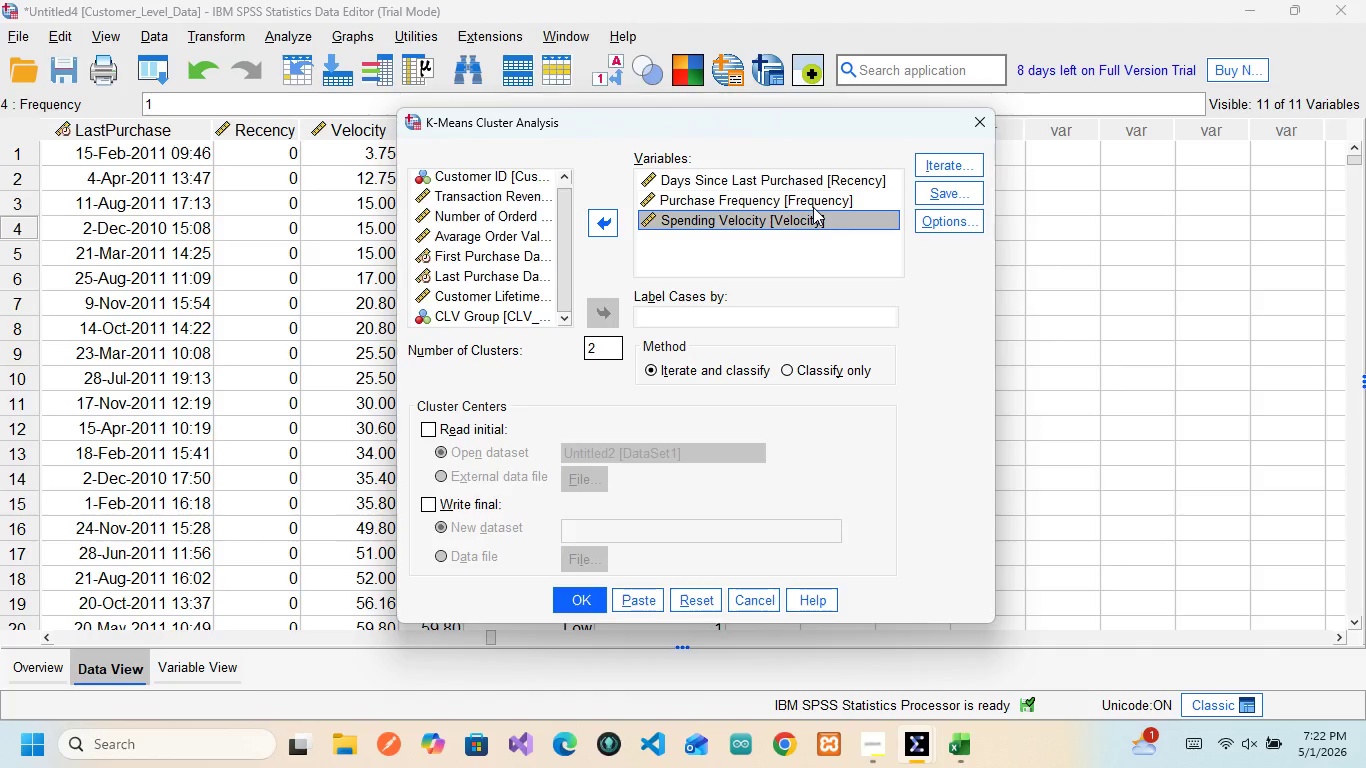 
left_click([604, 352])
 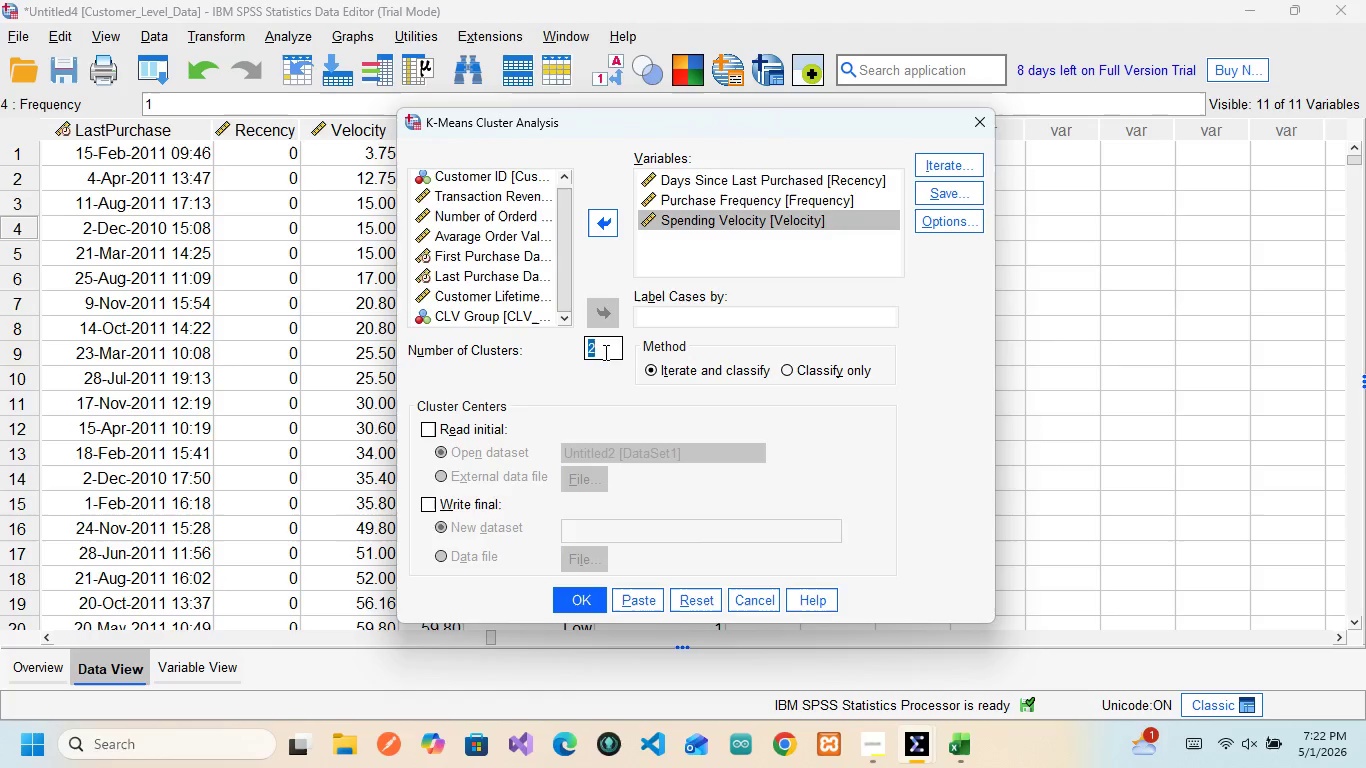 
key(3)
 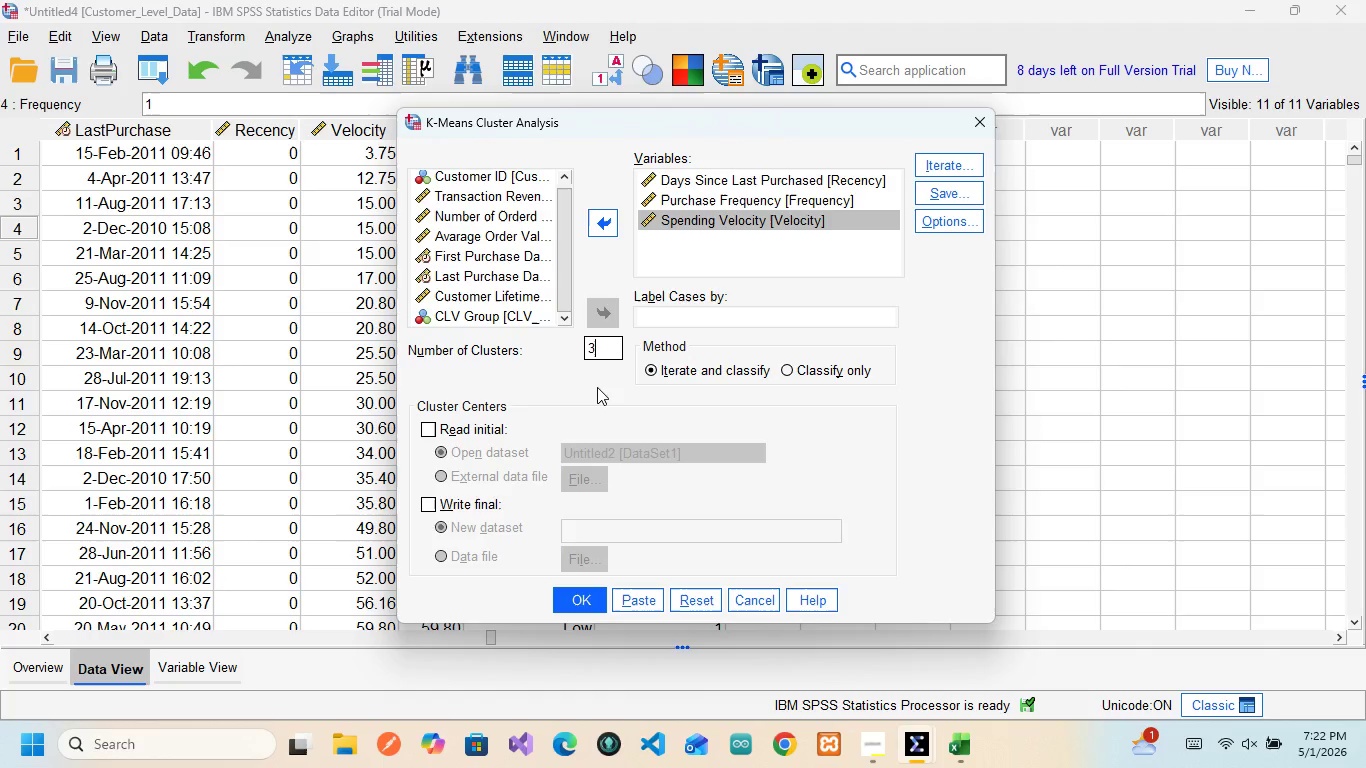 
wait(12.08)
 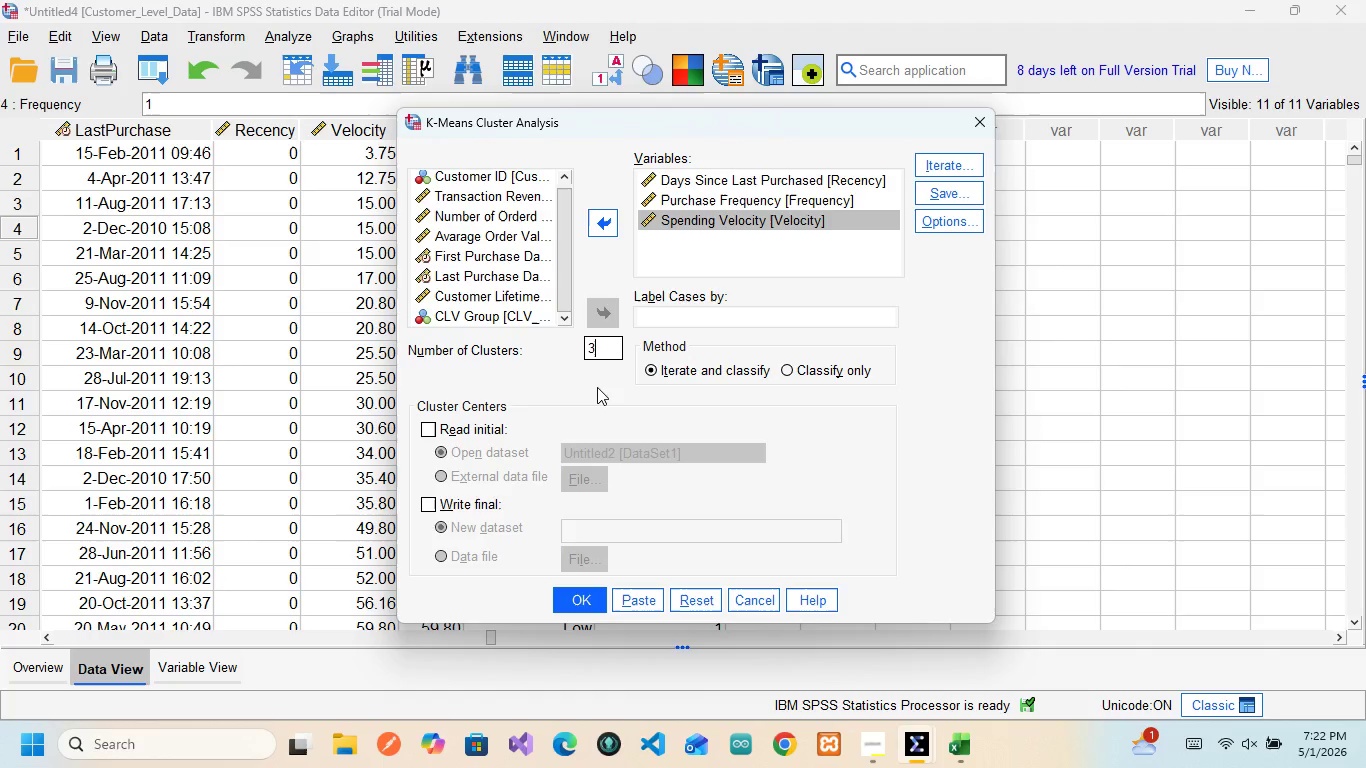 
left_click([939, 198])
 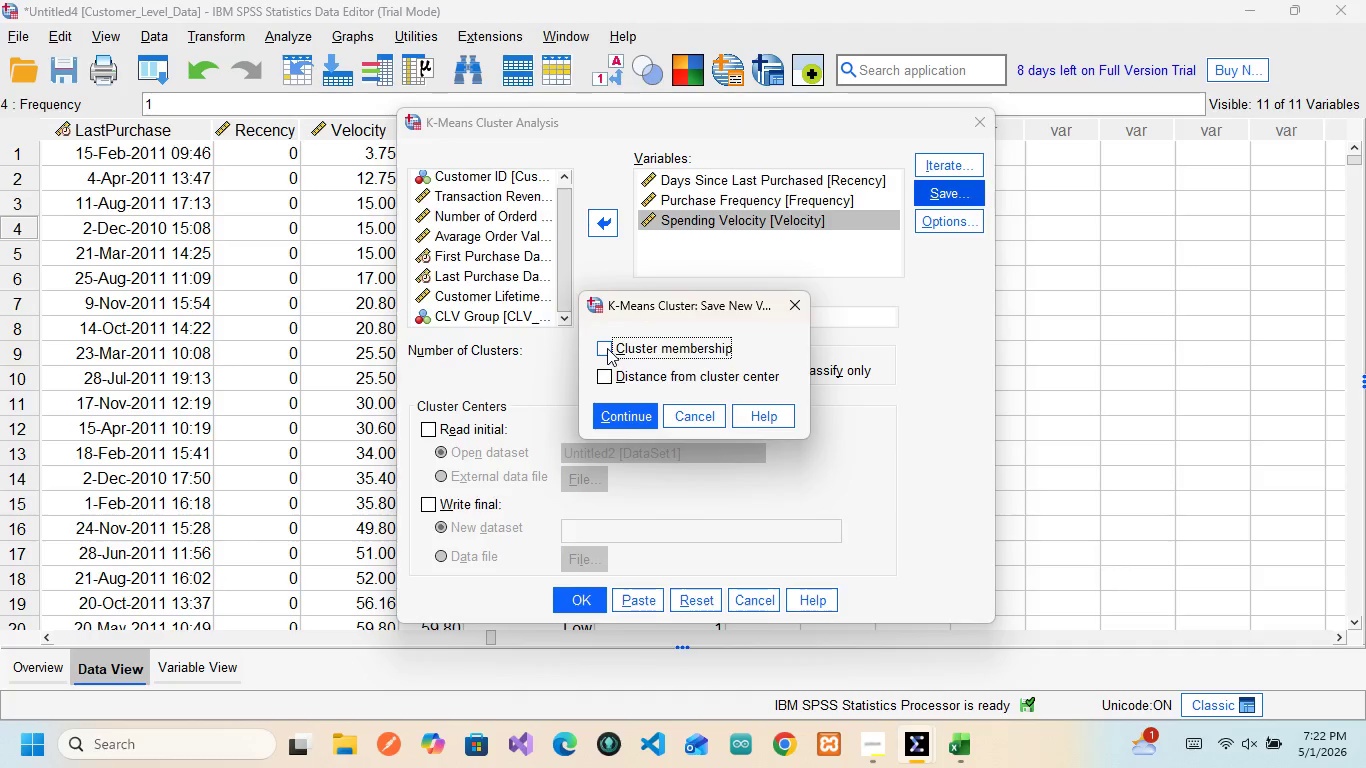 
left_click([606, 347])
 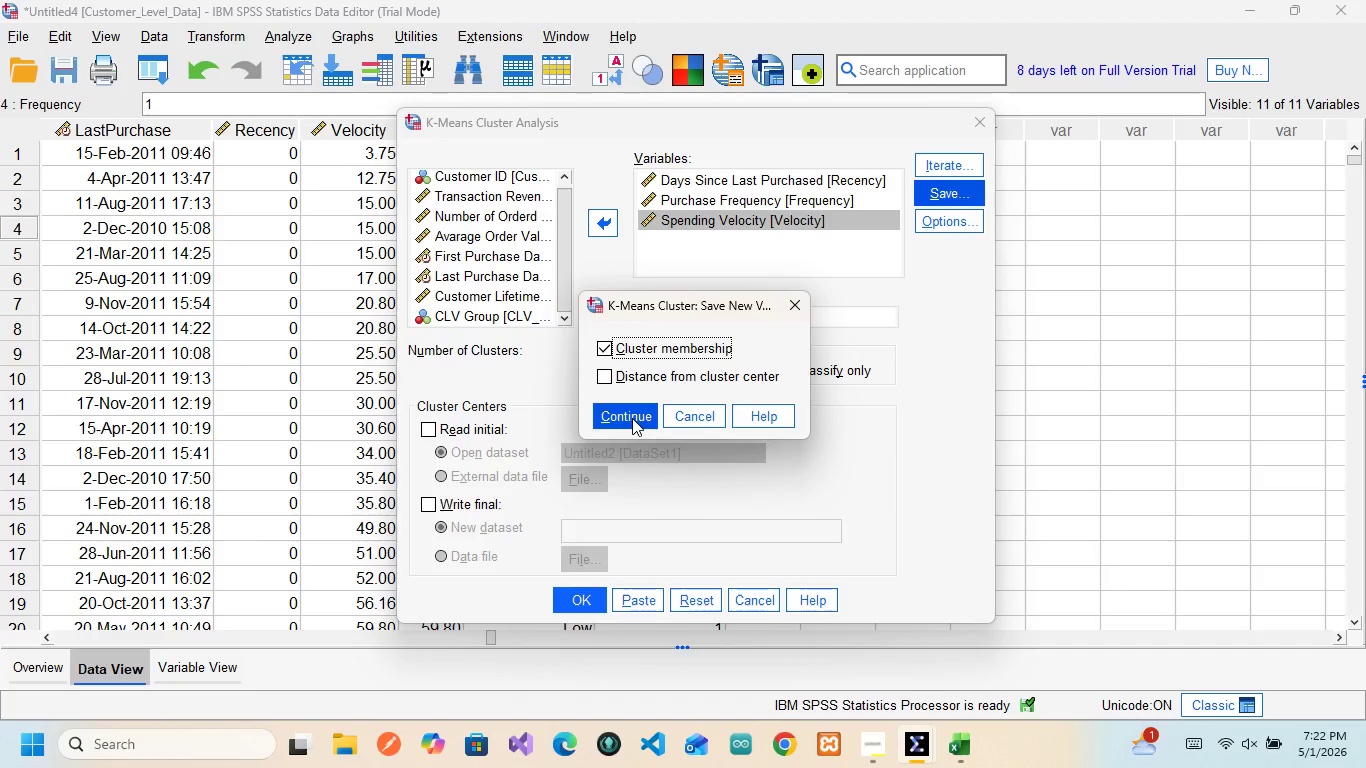 
left_click([632, 418])
 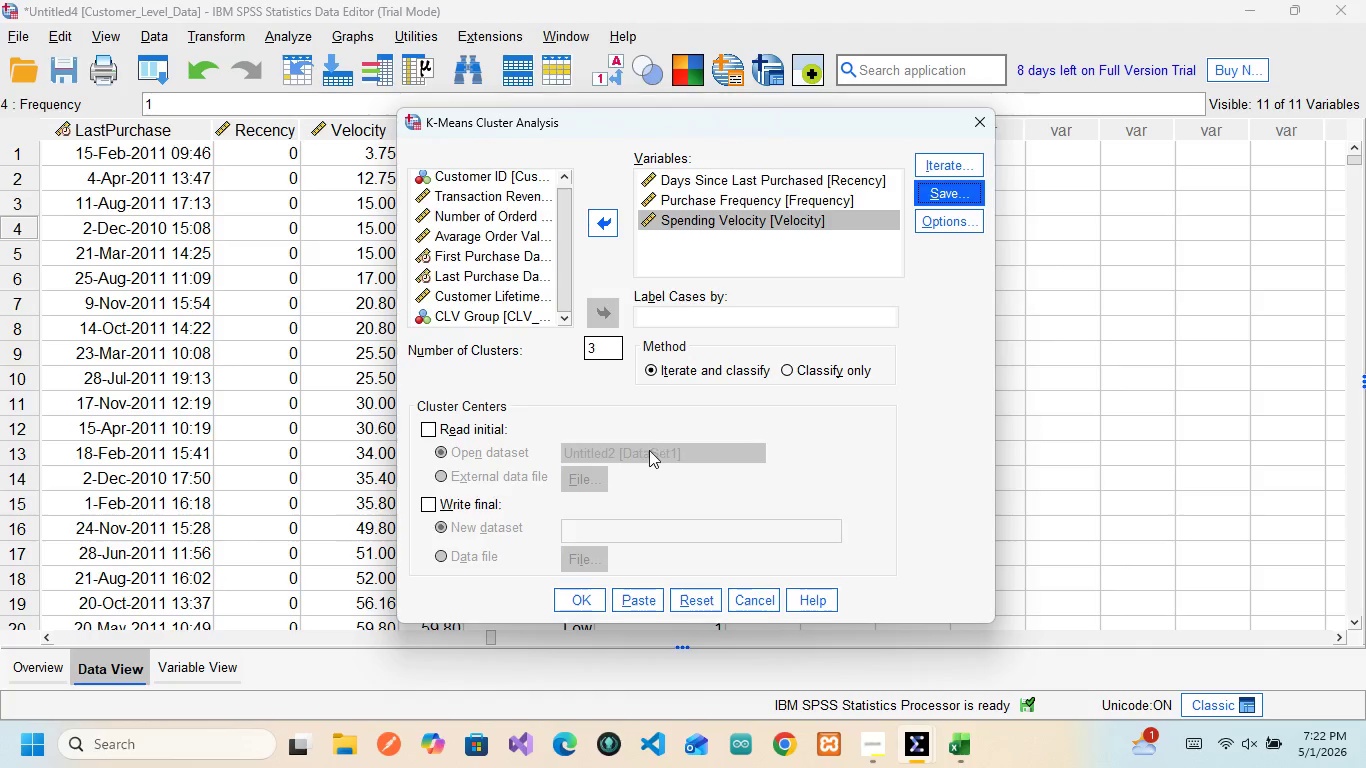 
wait(16.7)
 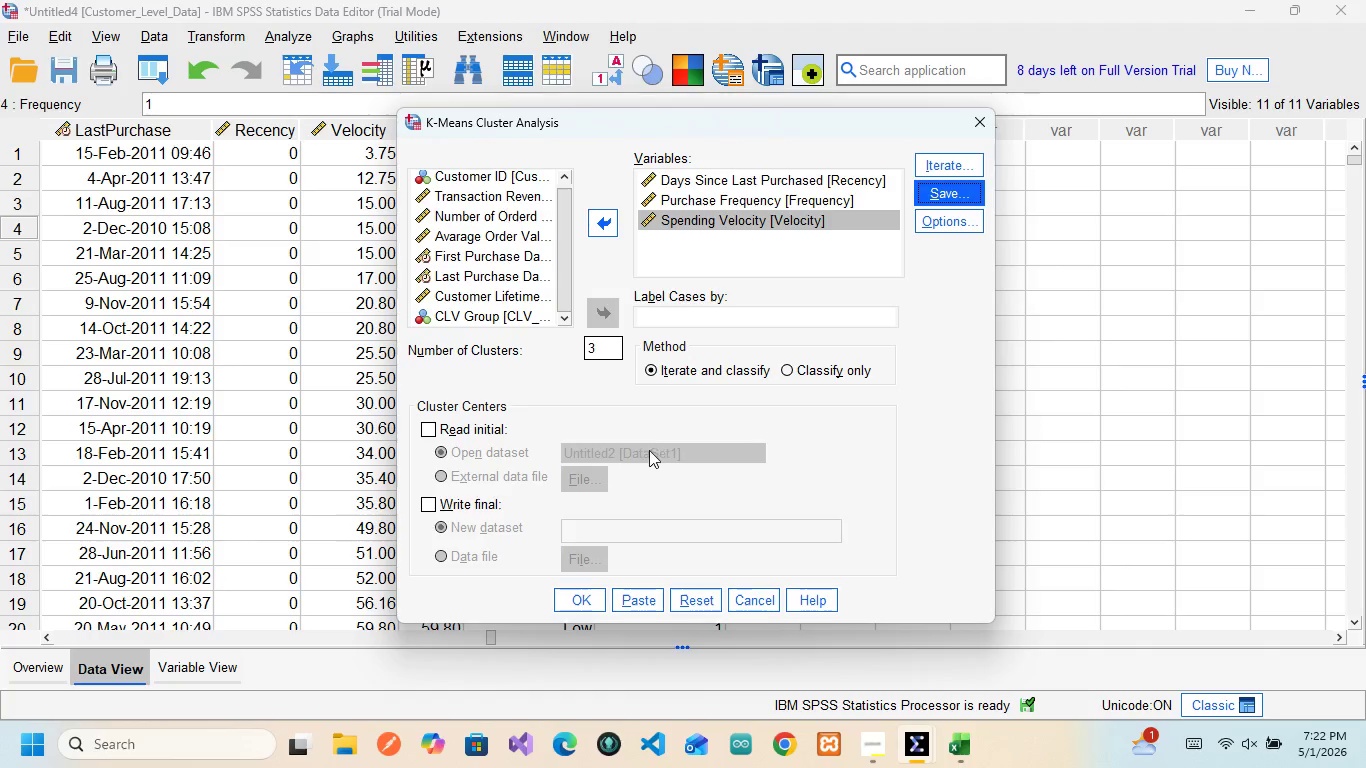 
left_click([669, 316])
 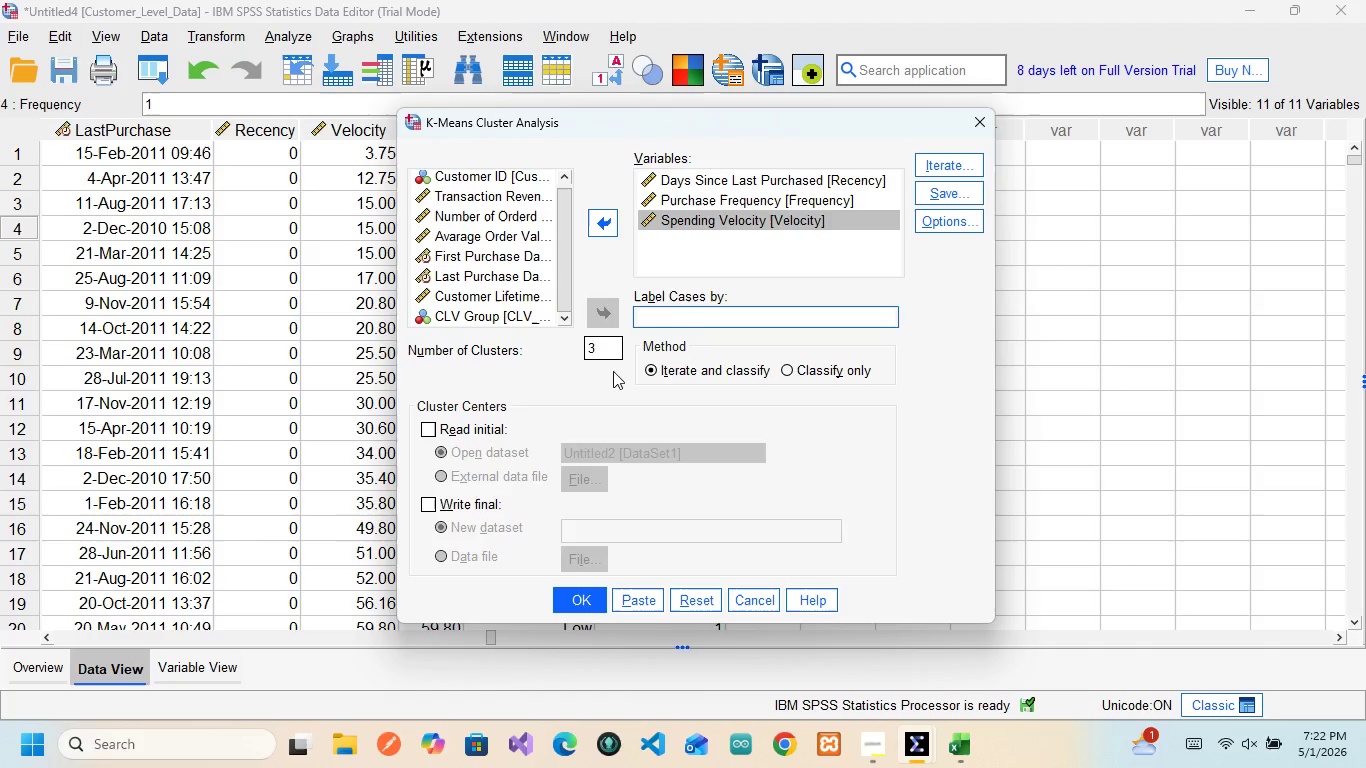 
wait(7.62)
 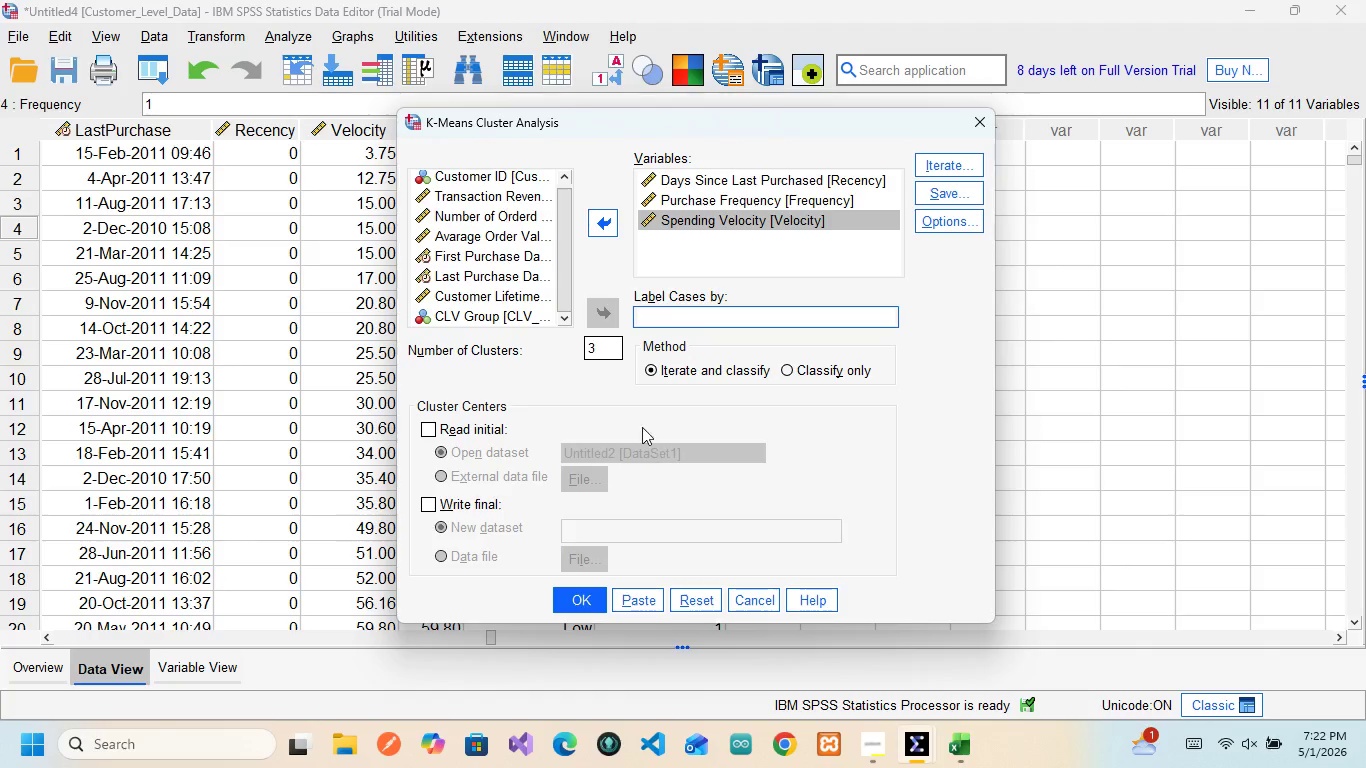 
left_click([639, 601])
 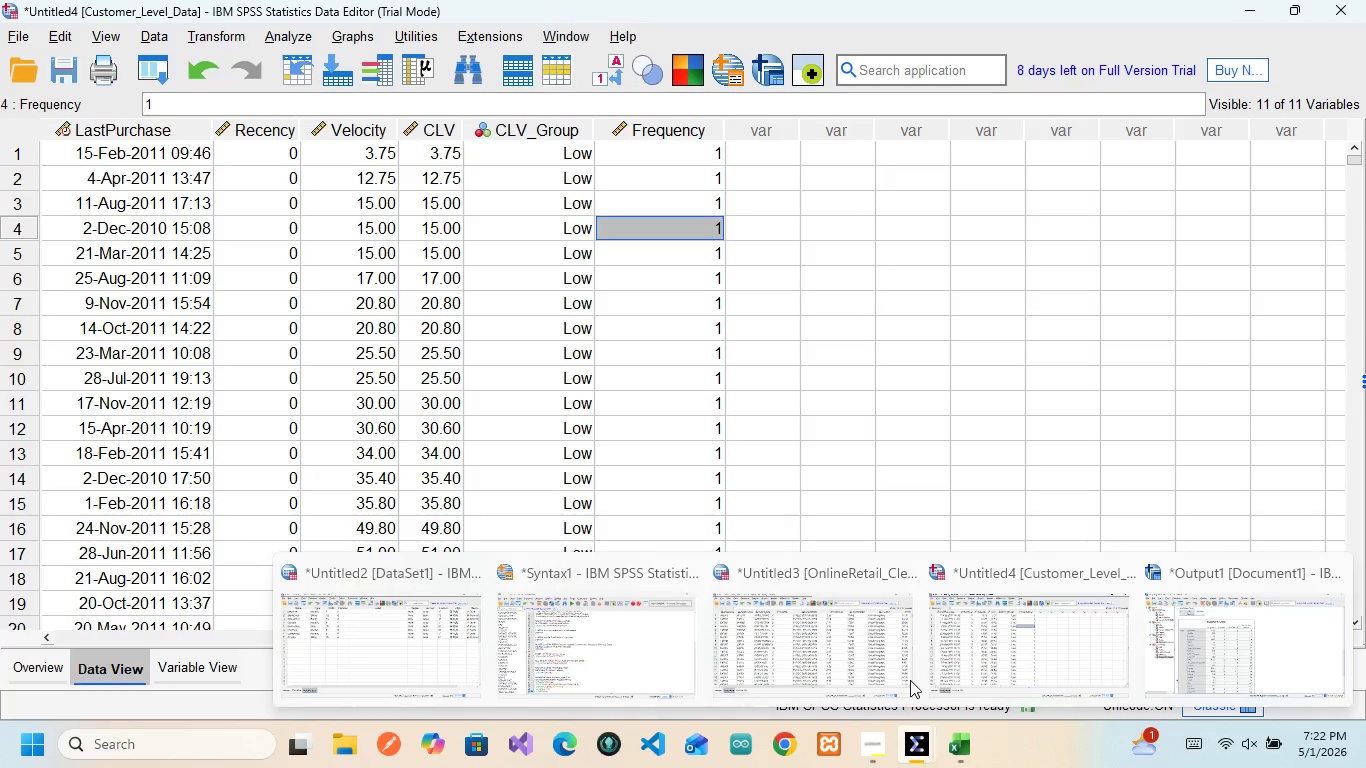 
wait(6.16)
 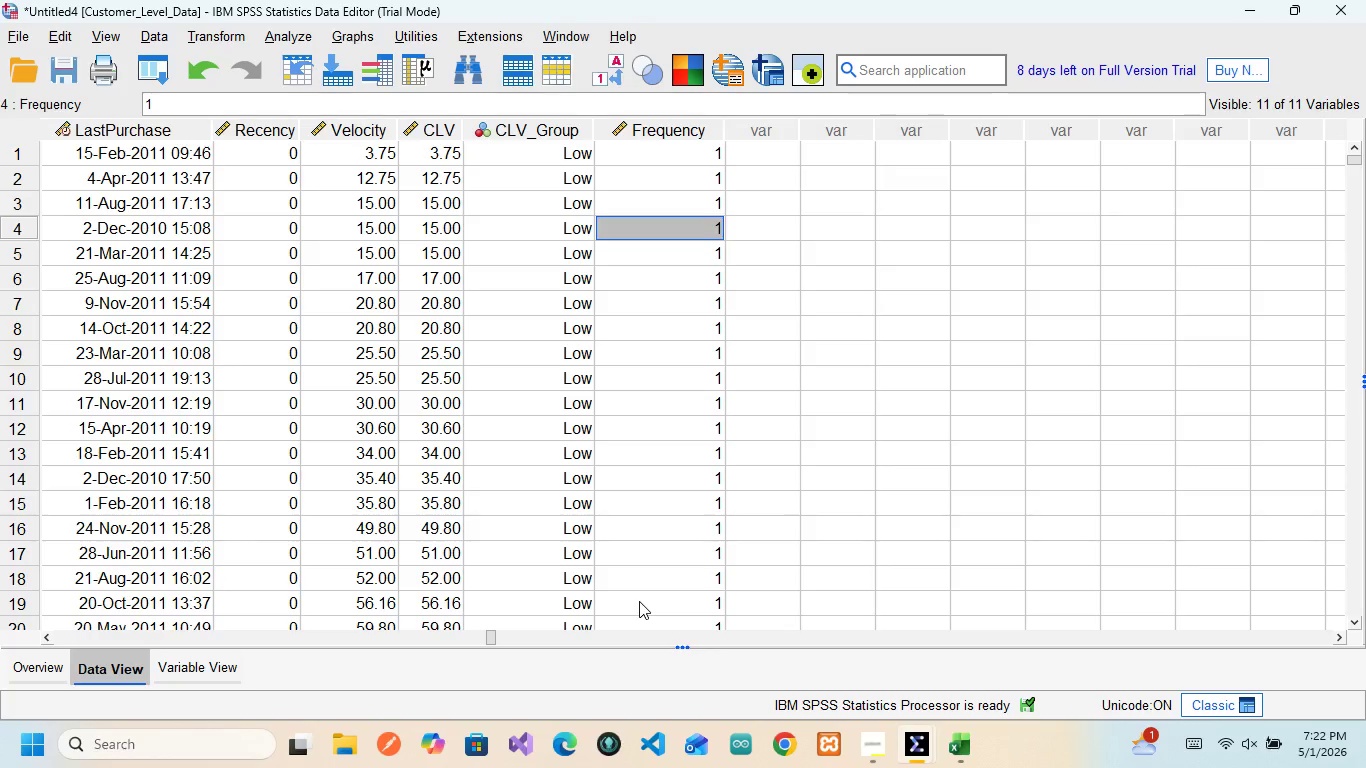 
left_click([599, 621])
 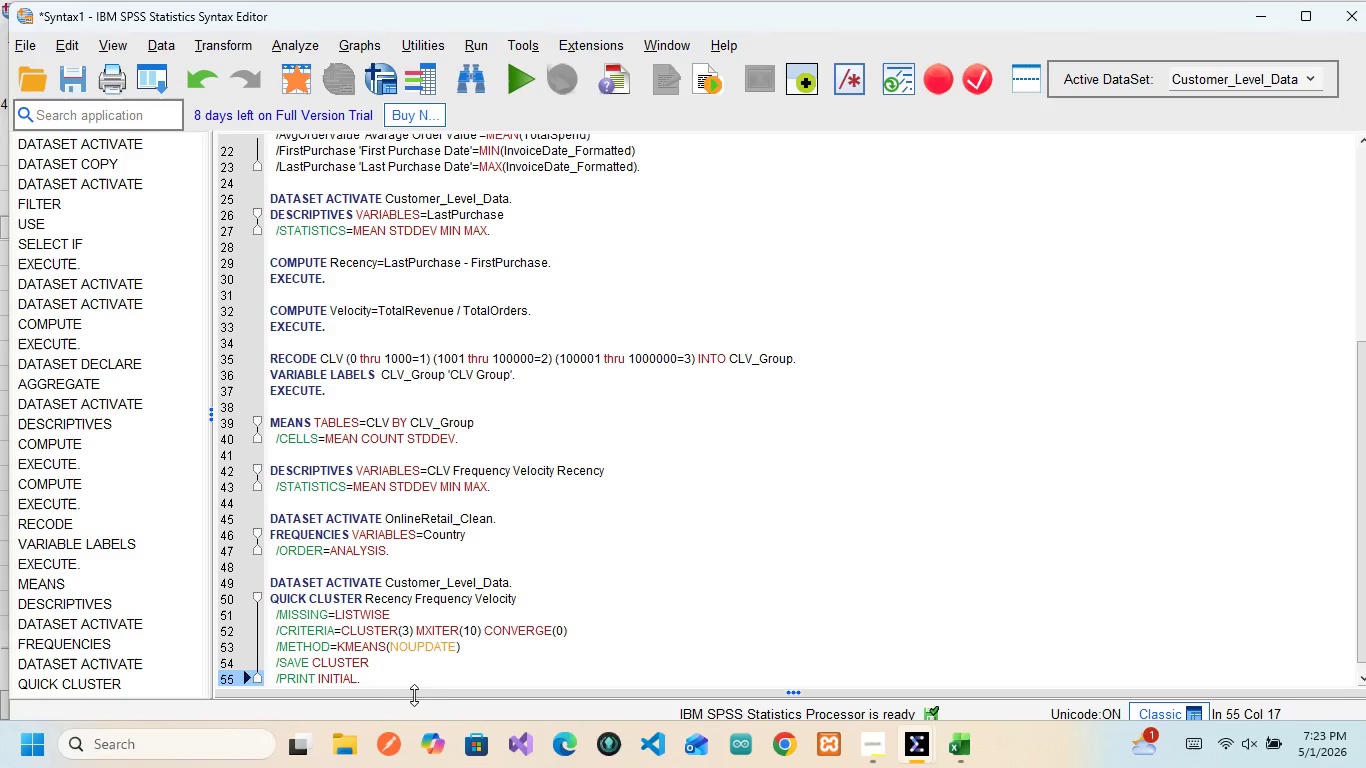 
wait(6.27)
 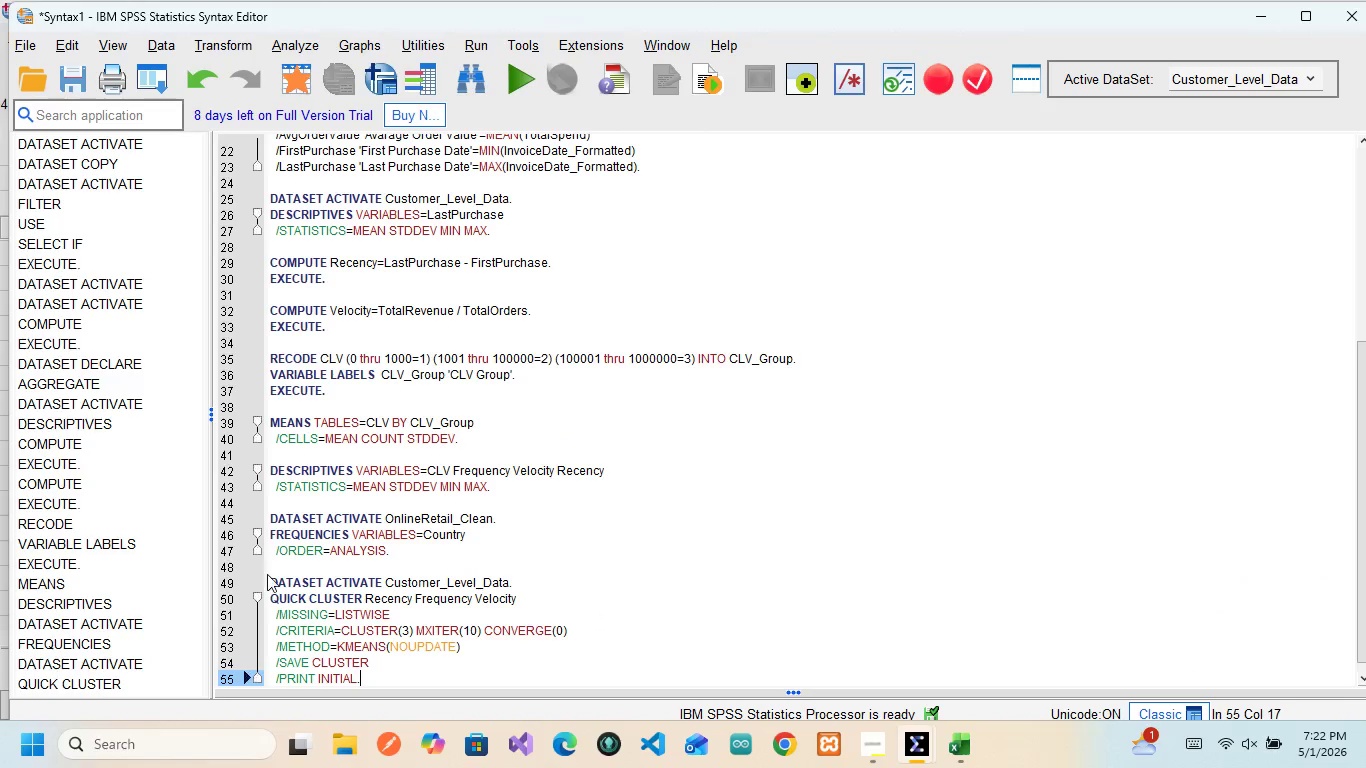 
scroll: coordinate [386, 659], scroll_direction: down, amount: 3.0
 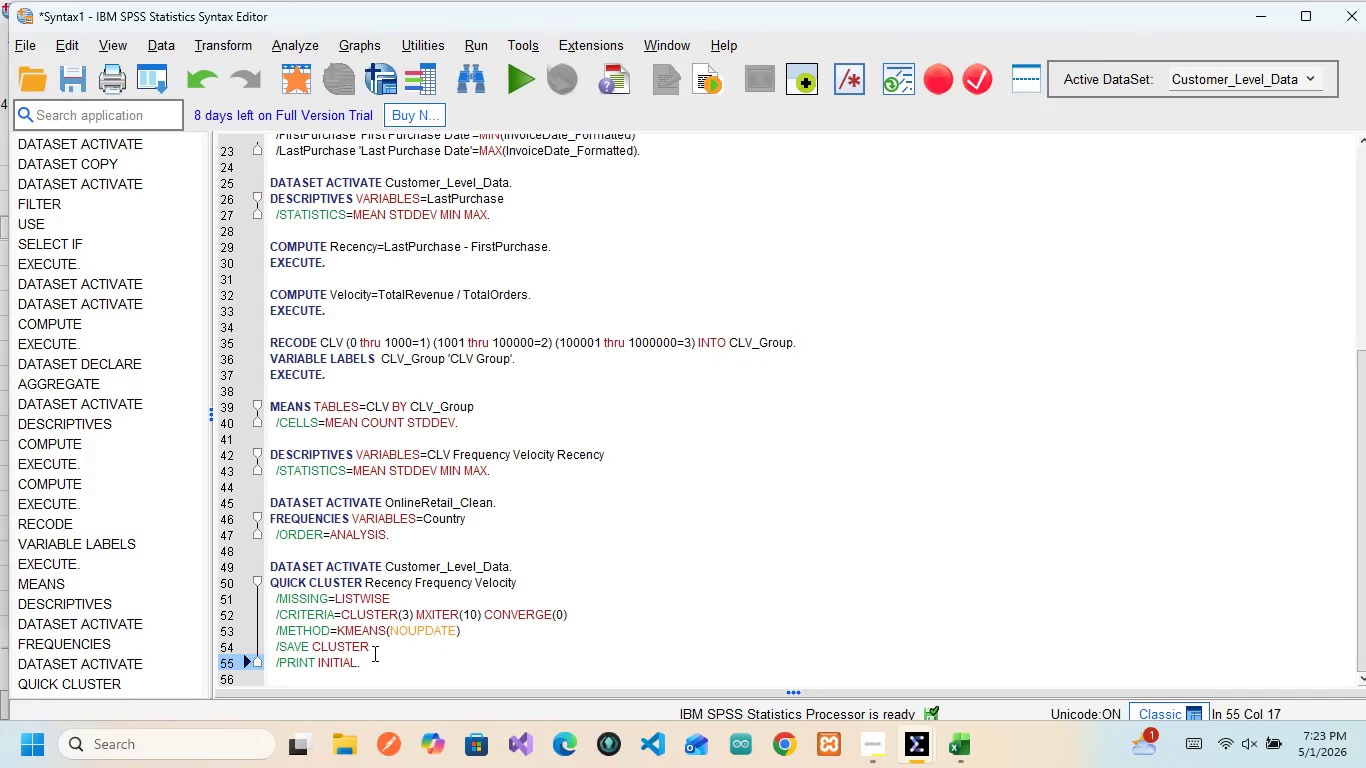 
left_click_drag(start_coordinate=[373, 653], to_coordinate=[297, 586])
 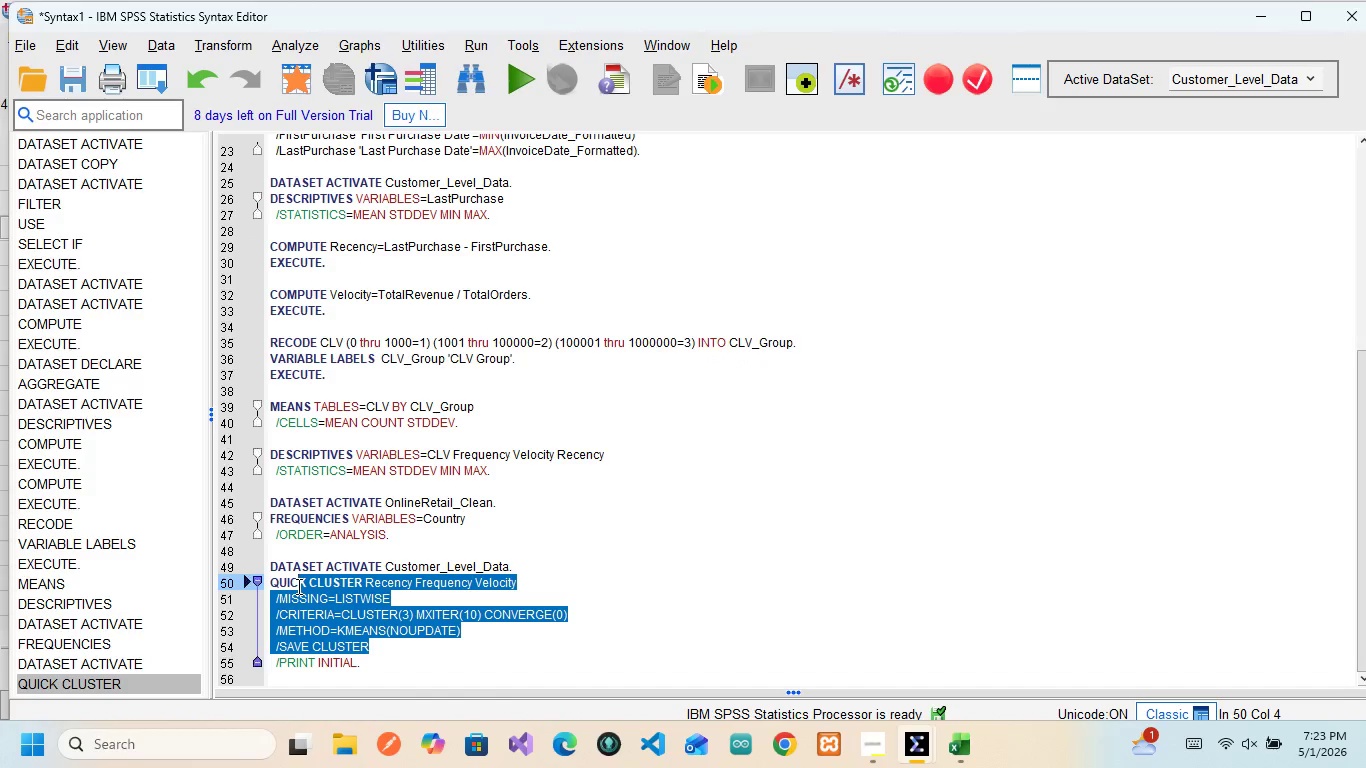 
left_click([297, 586])
 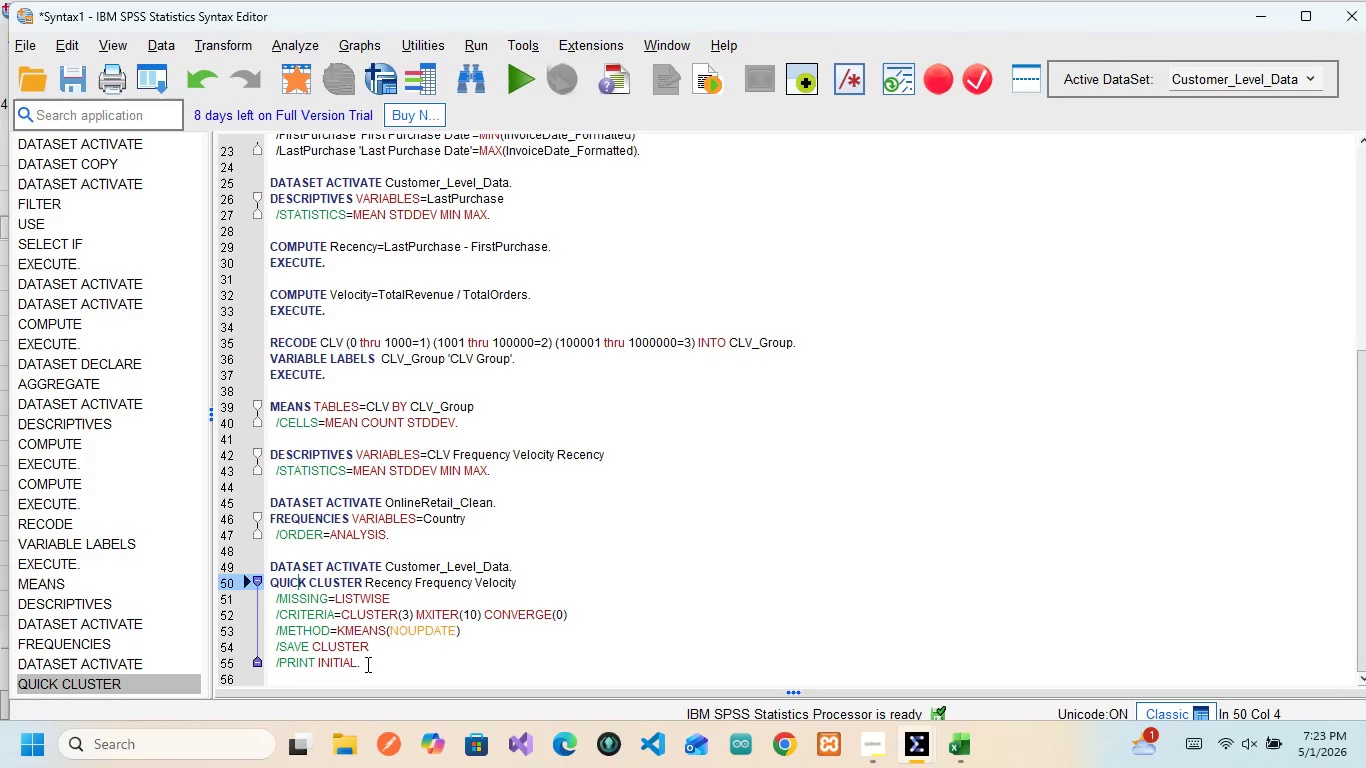 
left_click_drag(start_coordinate=[366, 664], to_coordinate=[269, 569])
 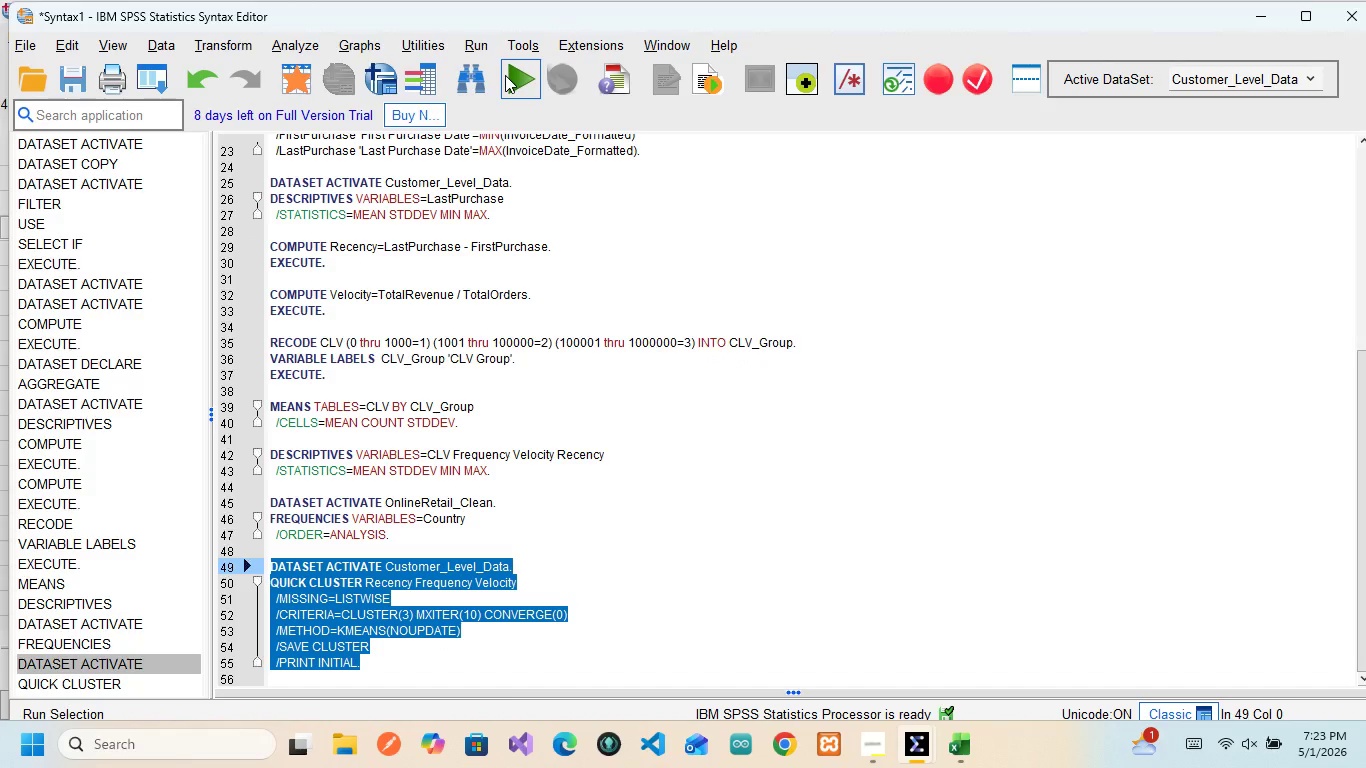 
left_click([505, 75])
 